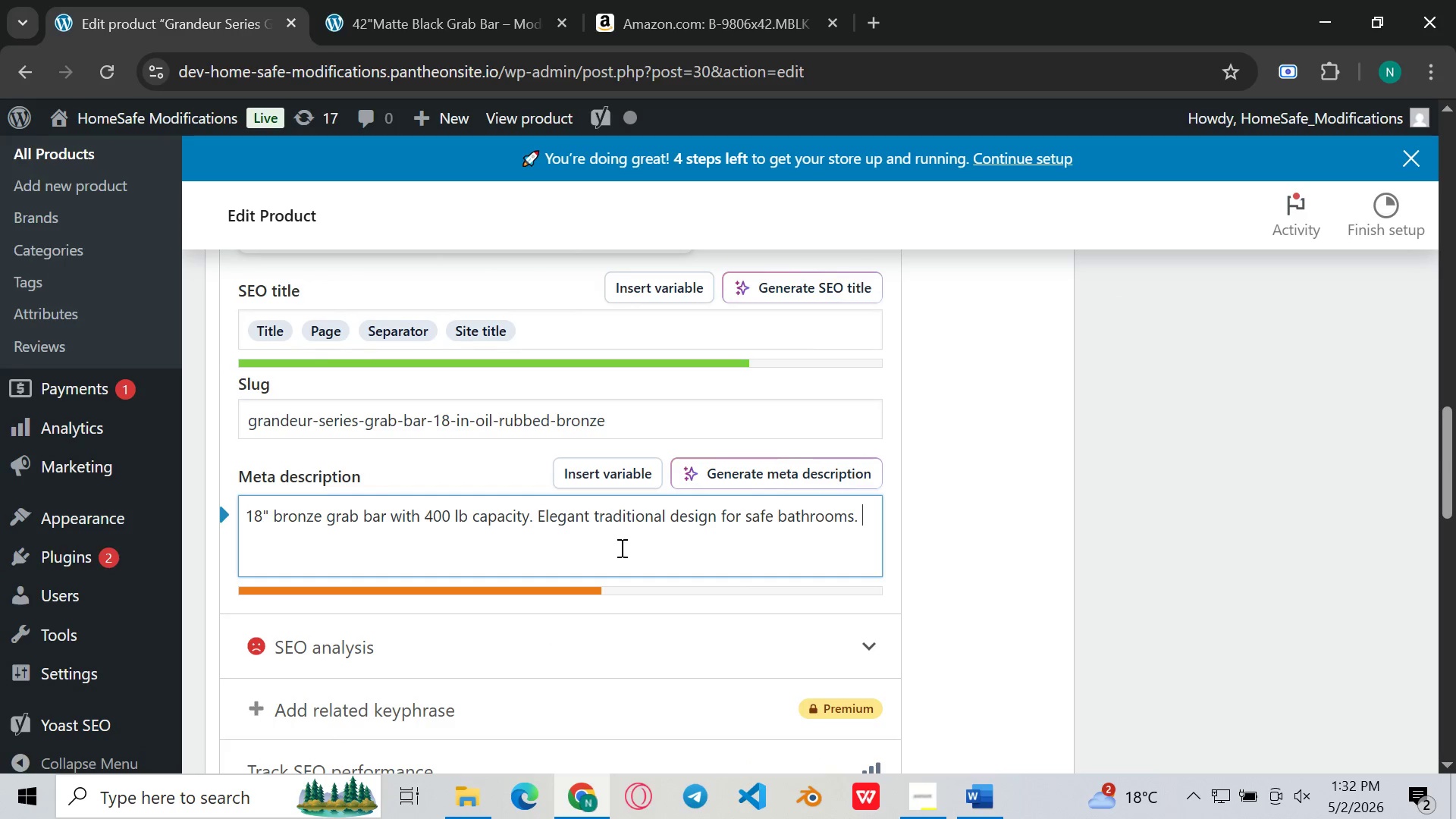 
left_click_drag(start_coordinate=[650, 431], to_coordinate=[472, 465])
 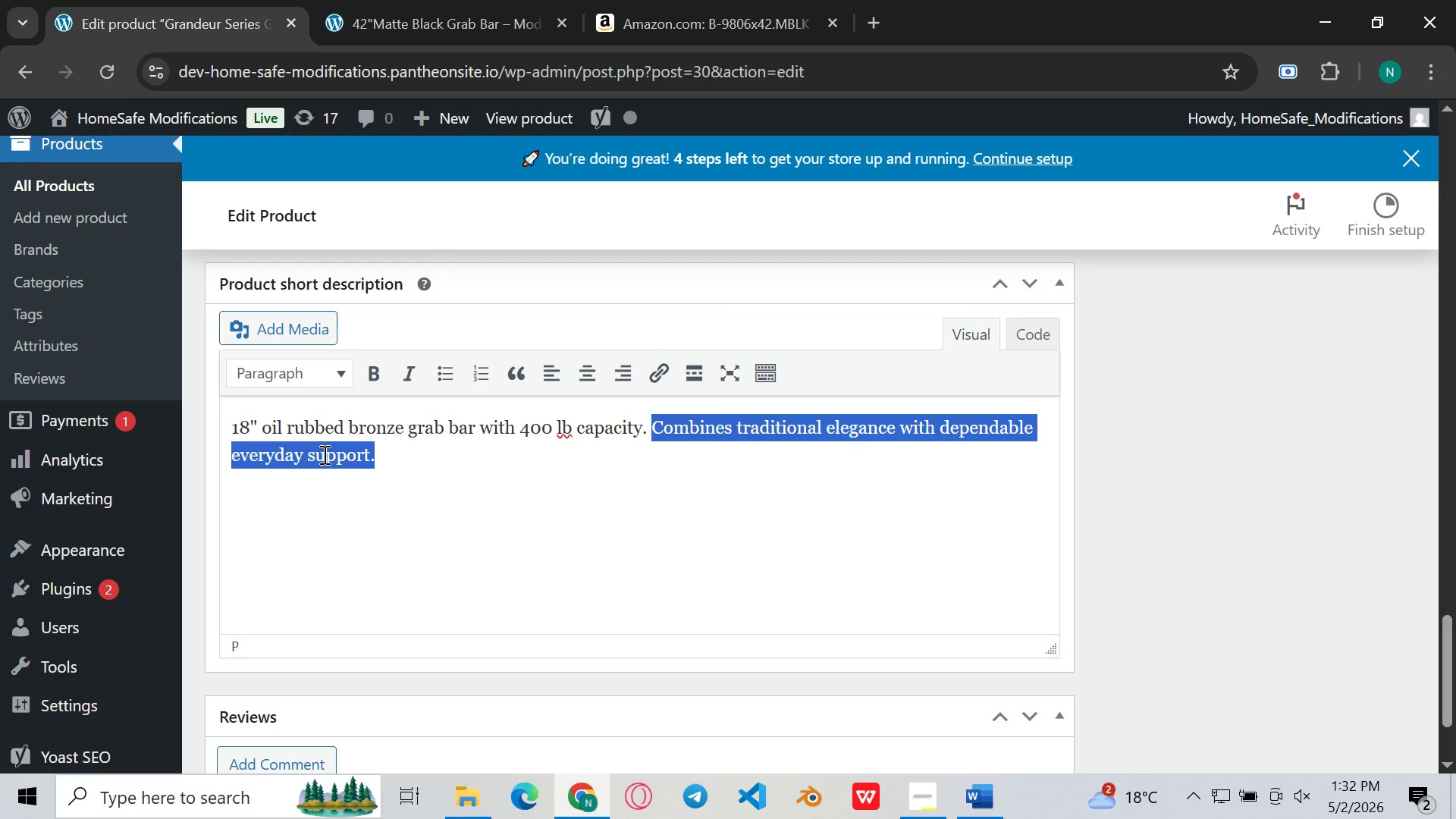 
key(Control+C)
 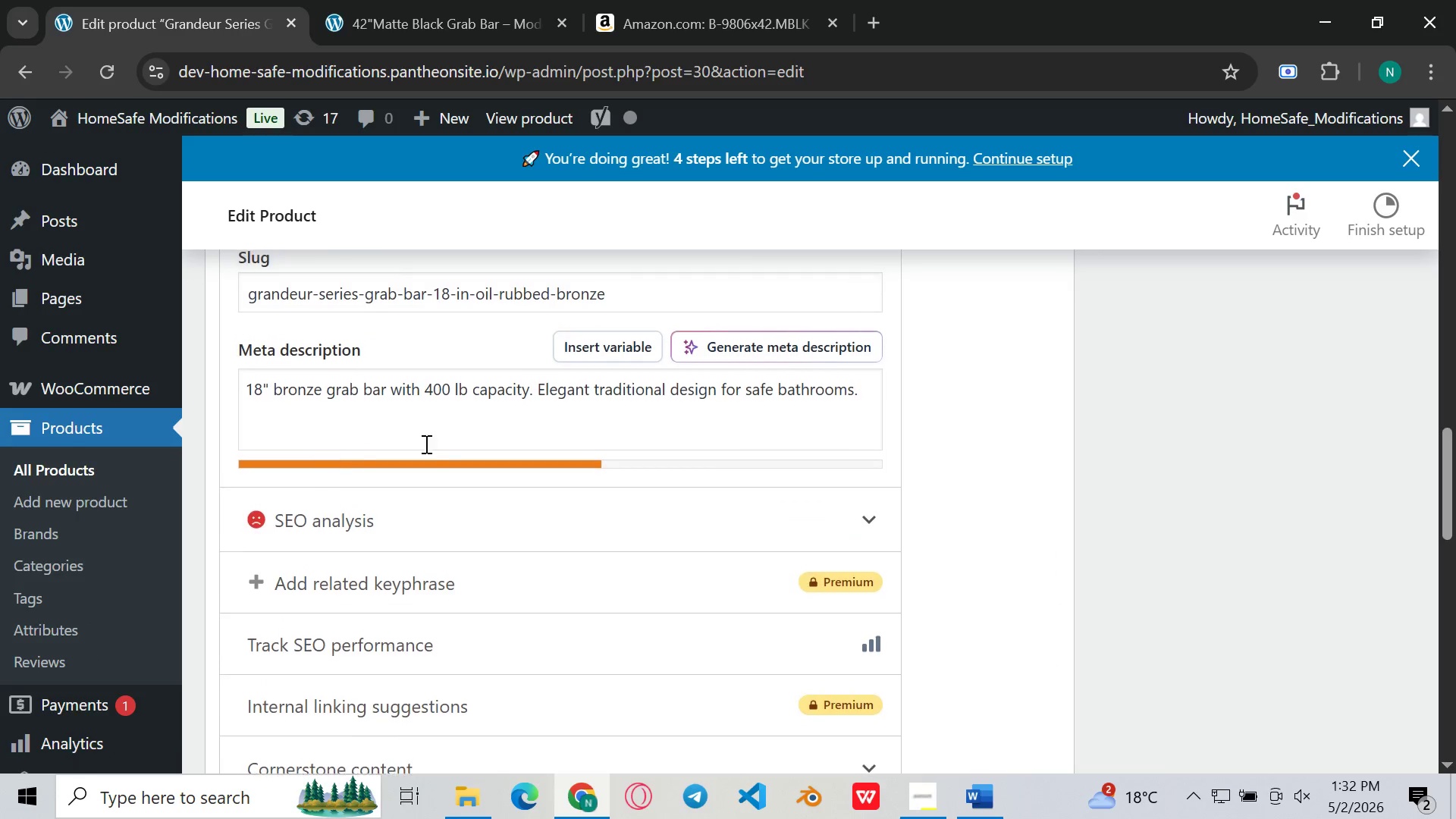 
left_click([469, 432])
 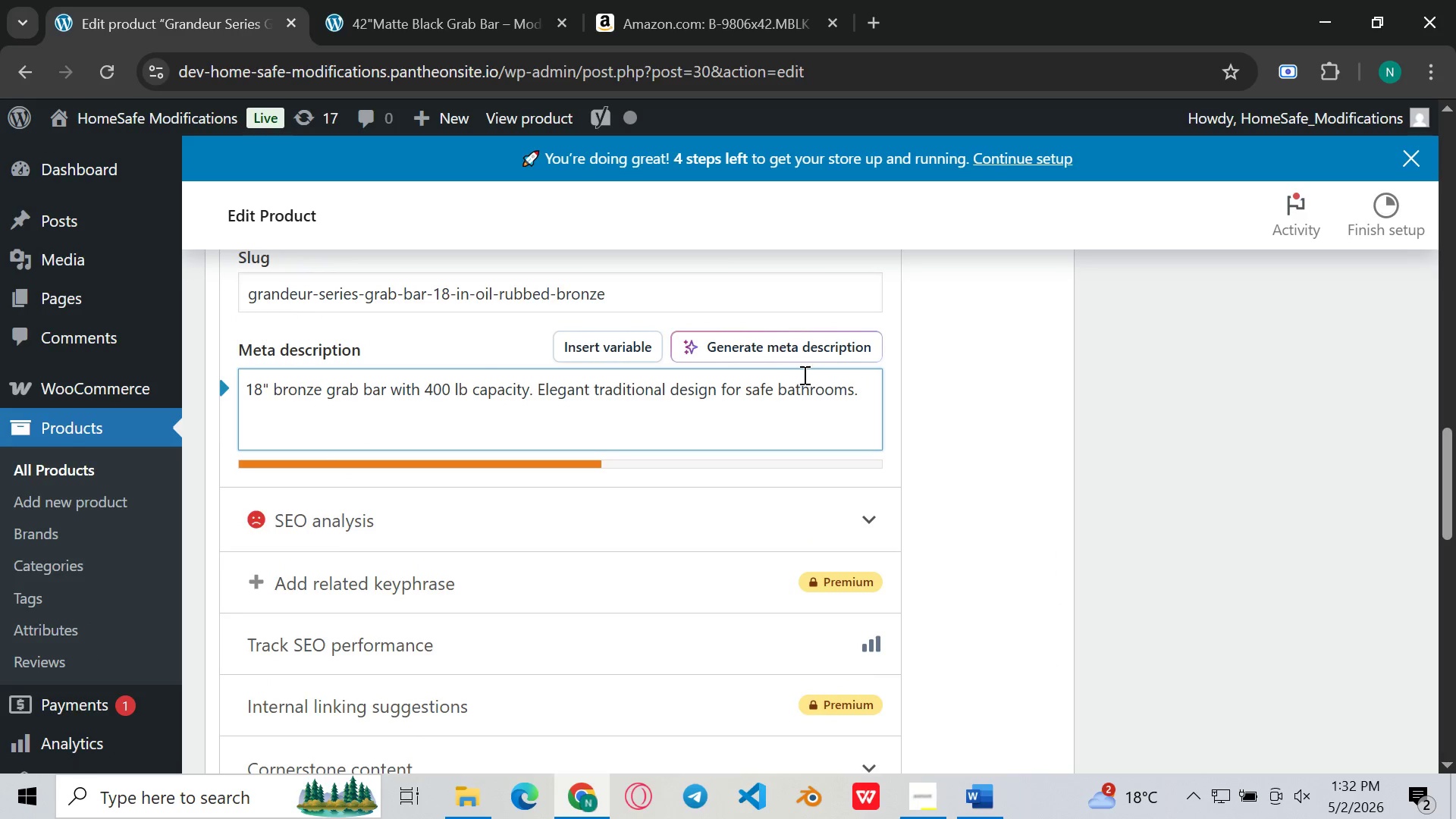 
key(Control+ControlLeft)
 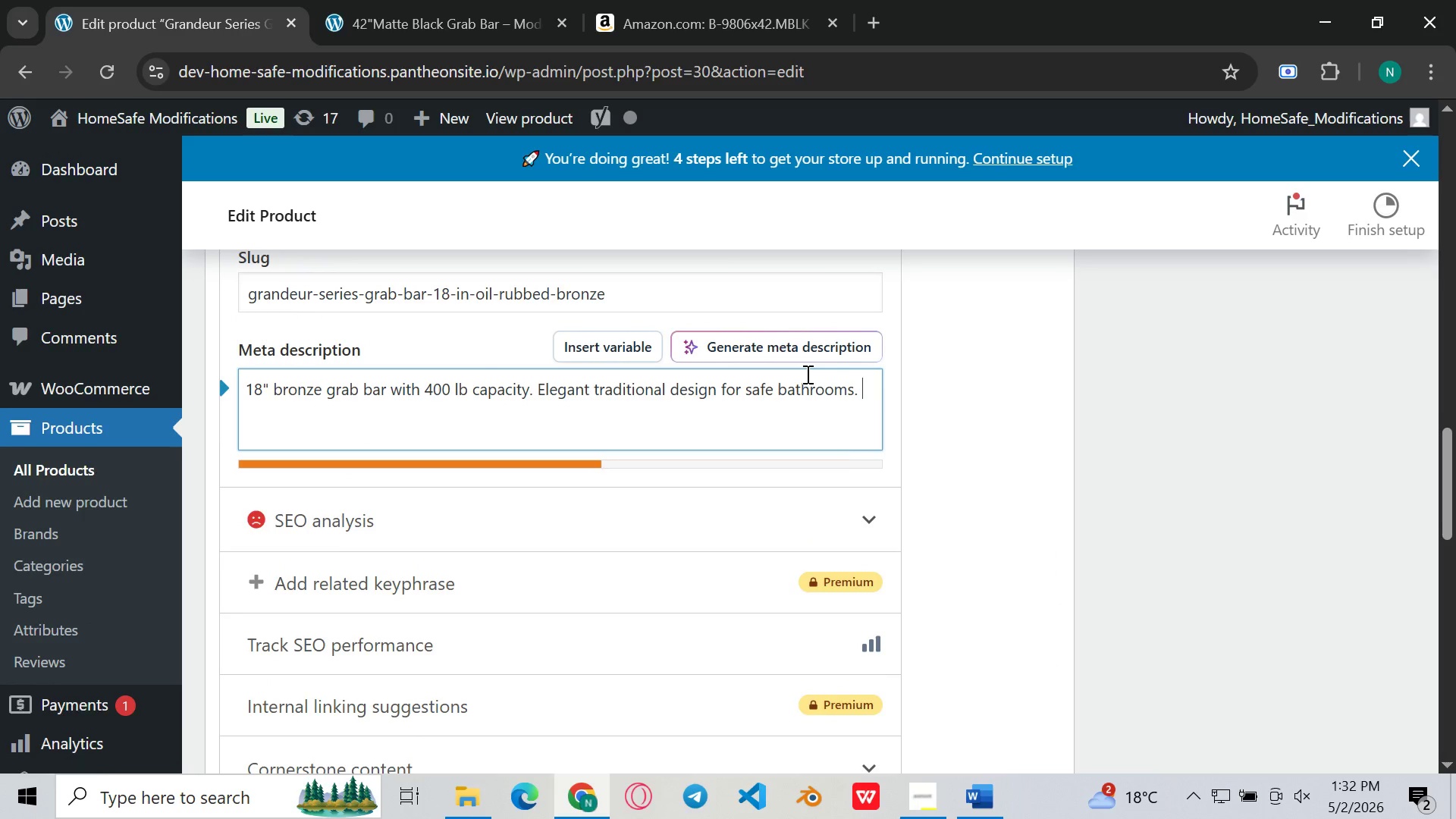 
key(Control+V)
 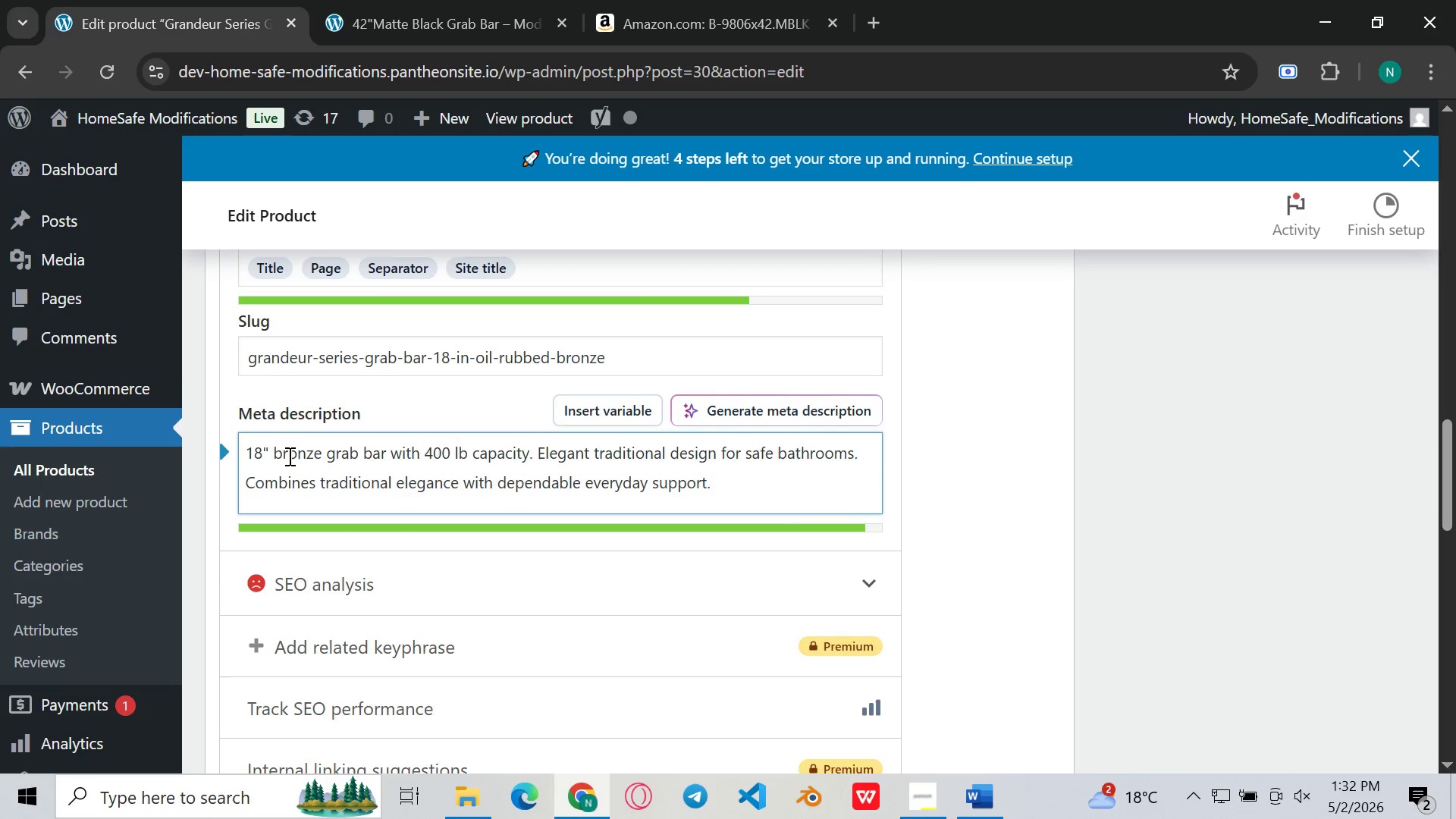 
left_click([272, 454])
 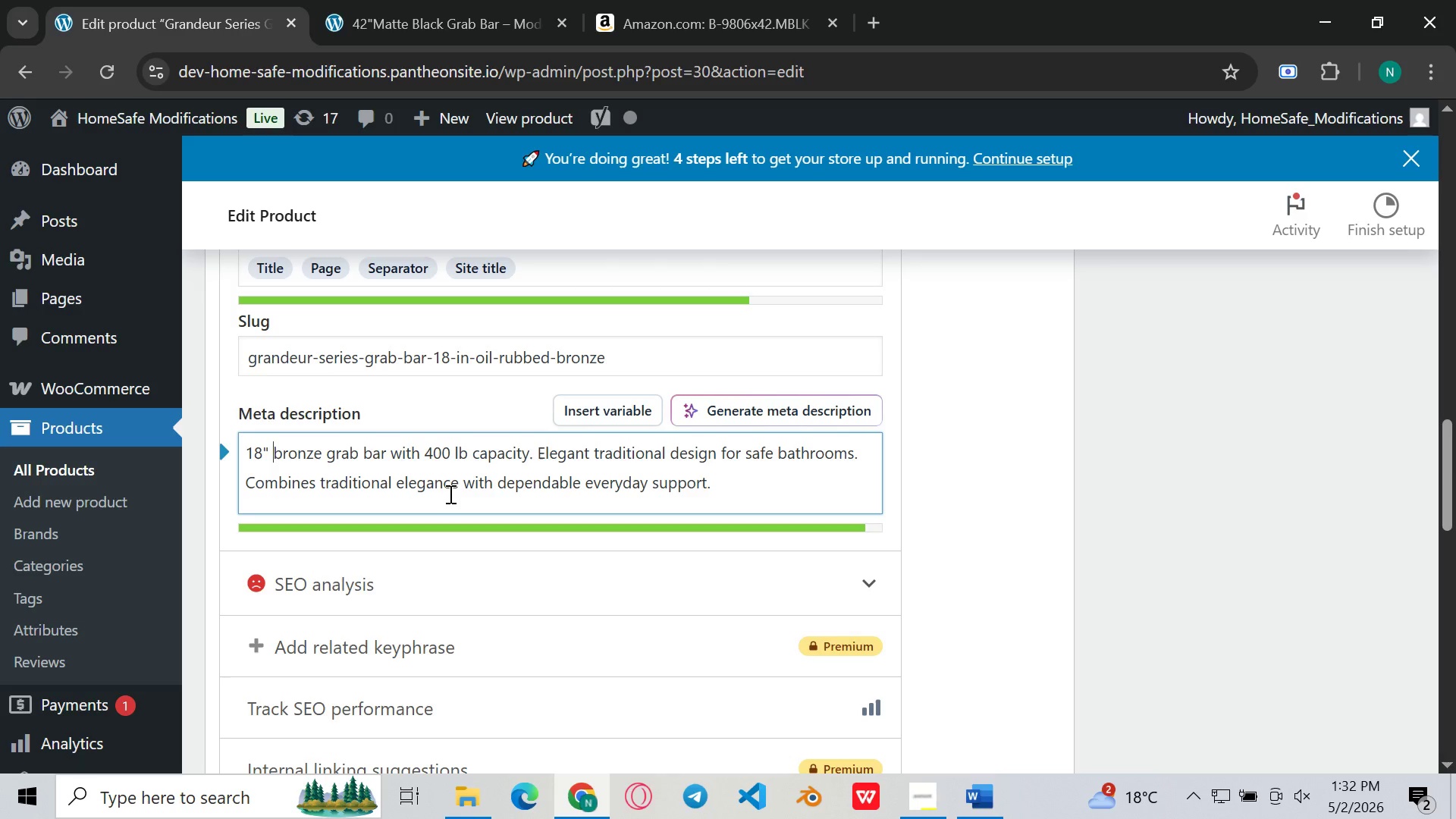 
key(Backspace)
 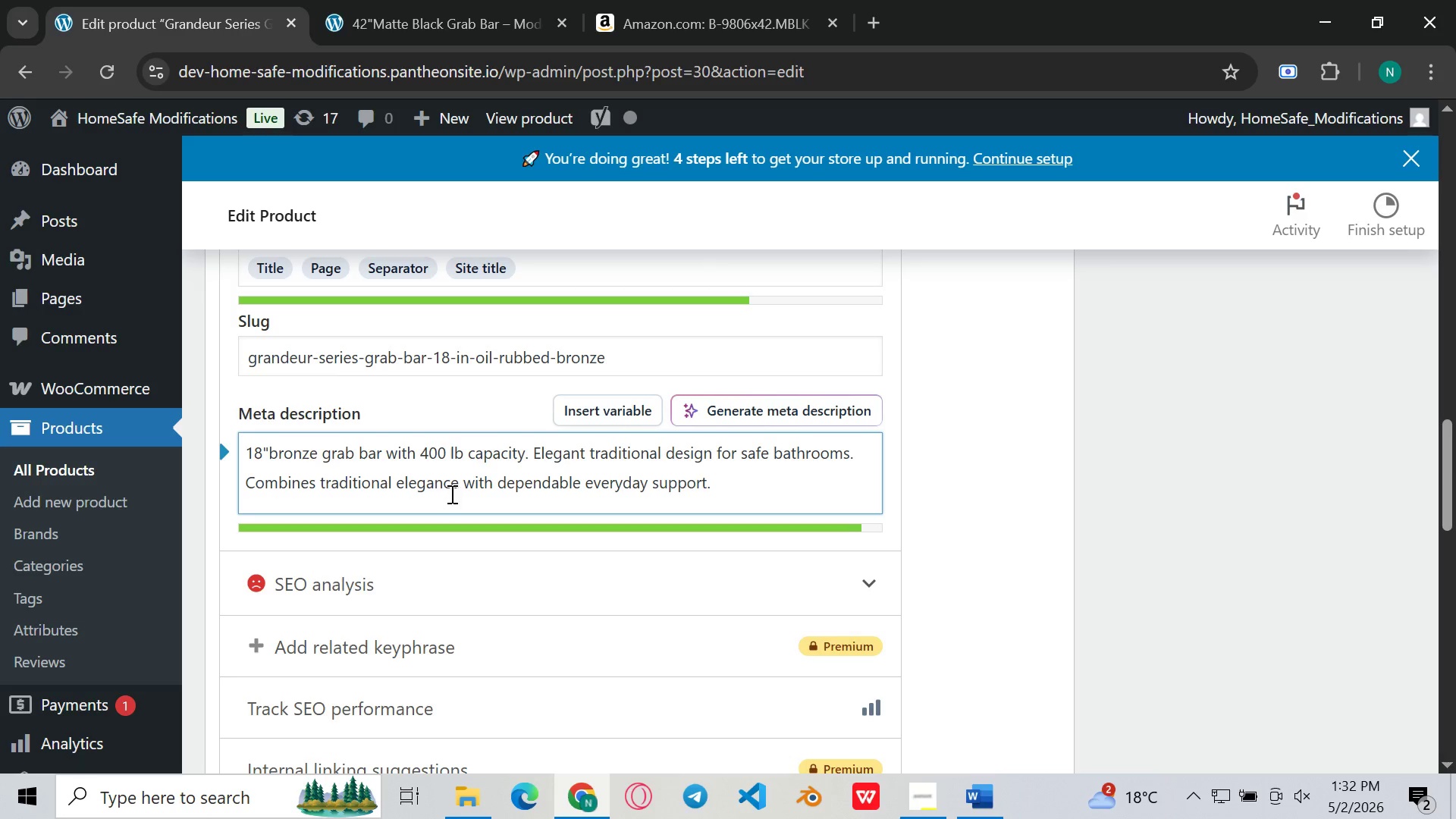 
mouse_move([480, 491])
 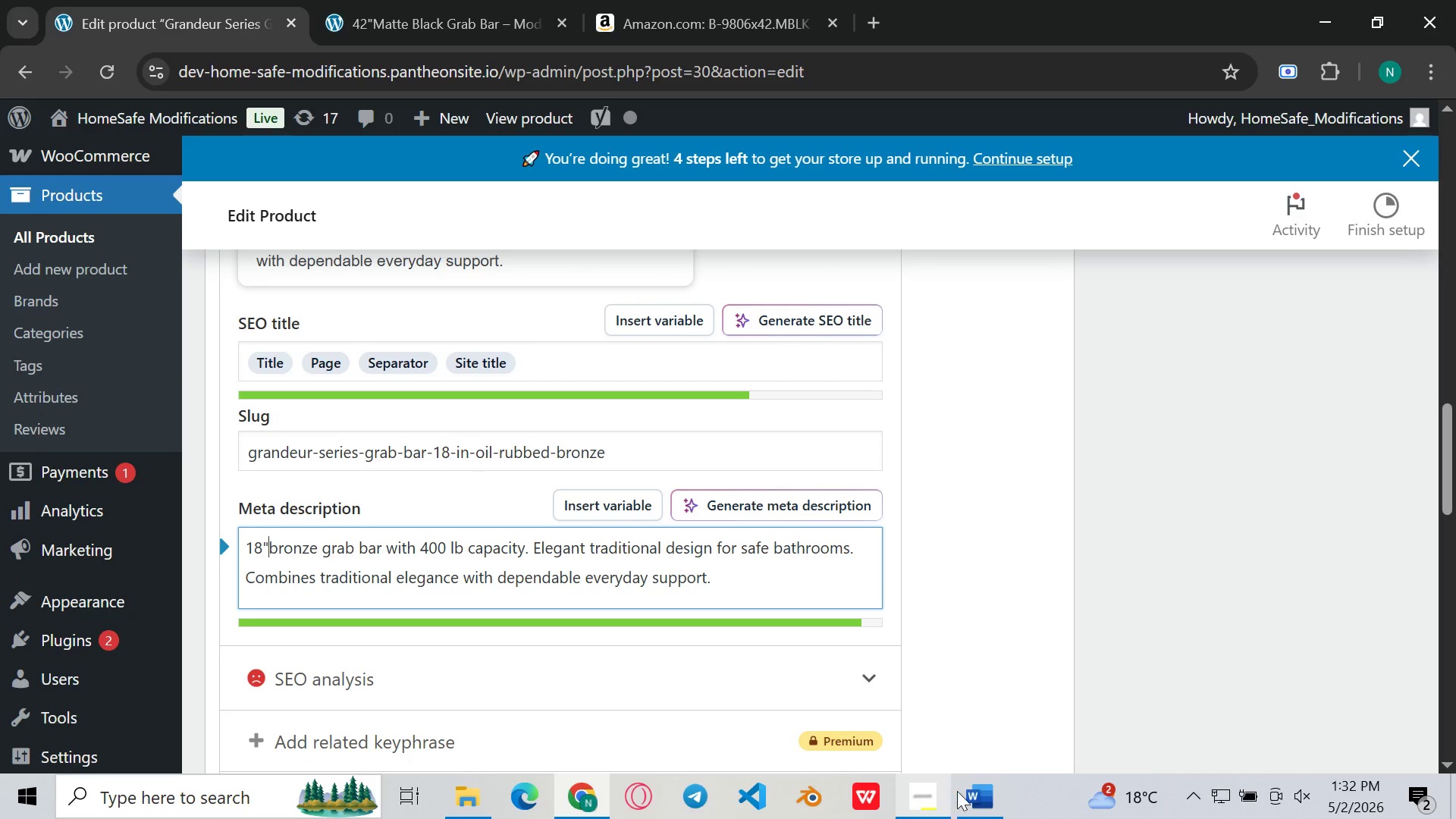 
left_click([975, 808])
 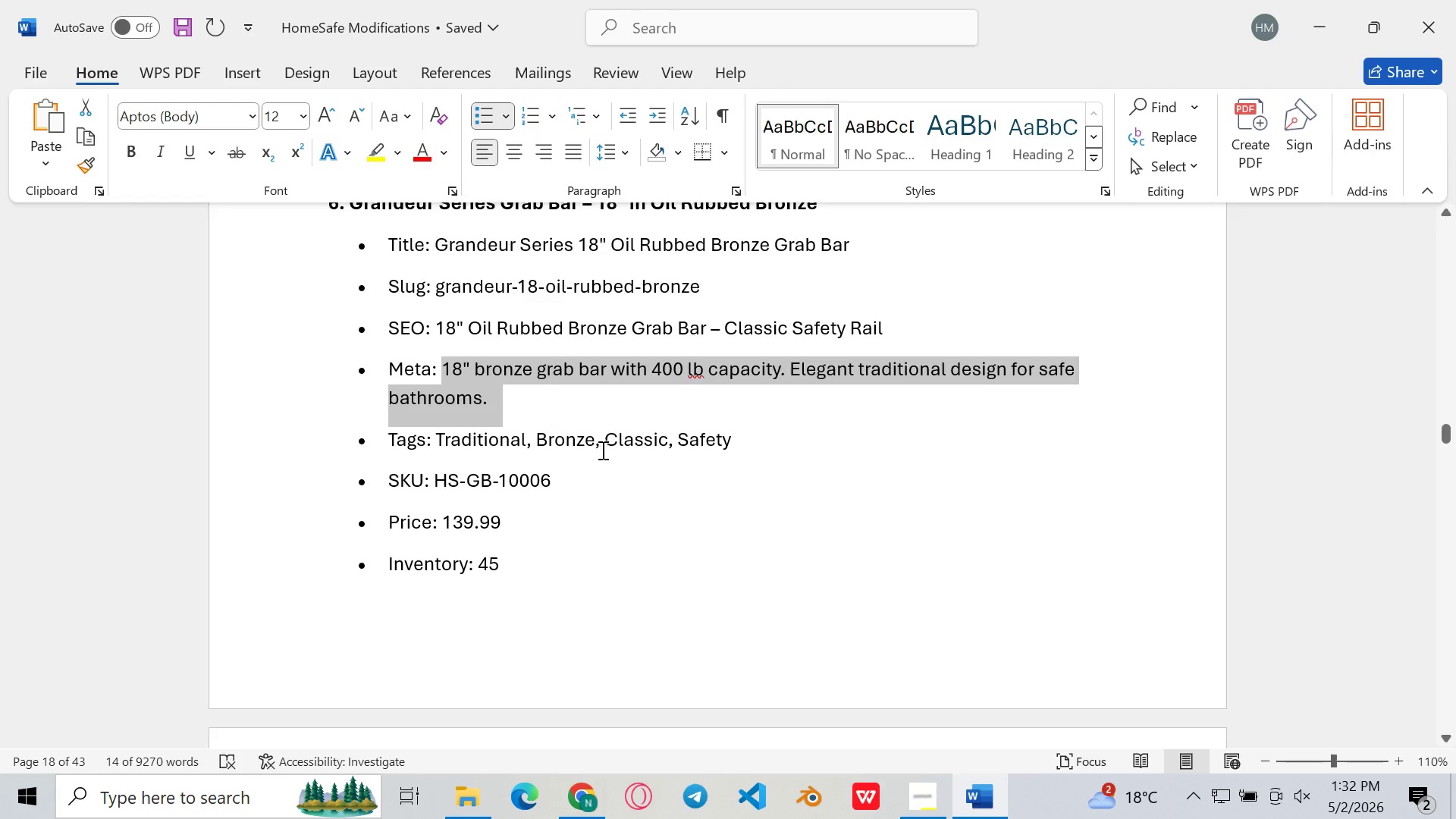 
scroll: coordinate [565, 468], scroll_direction: down, amount: 8.0
 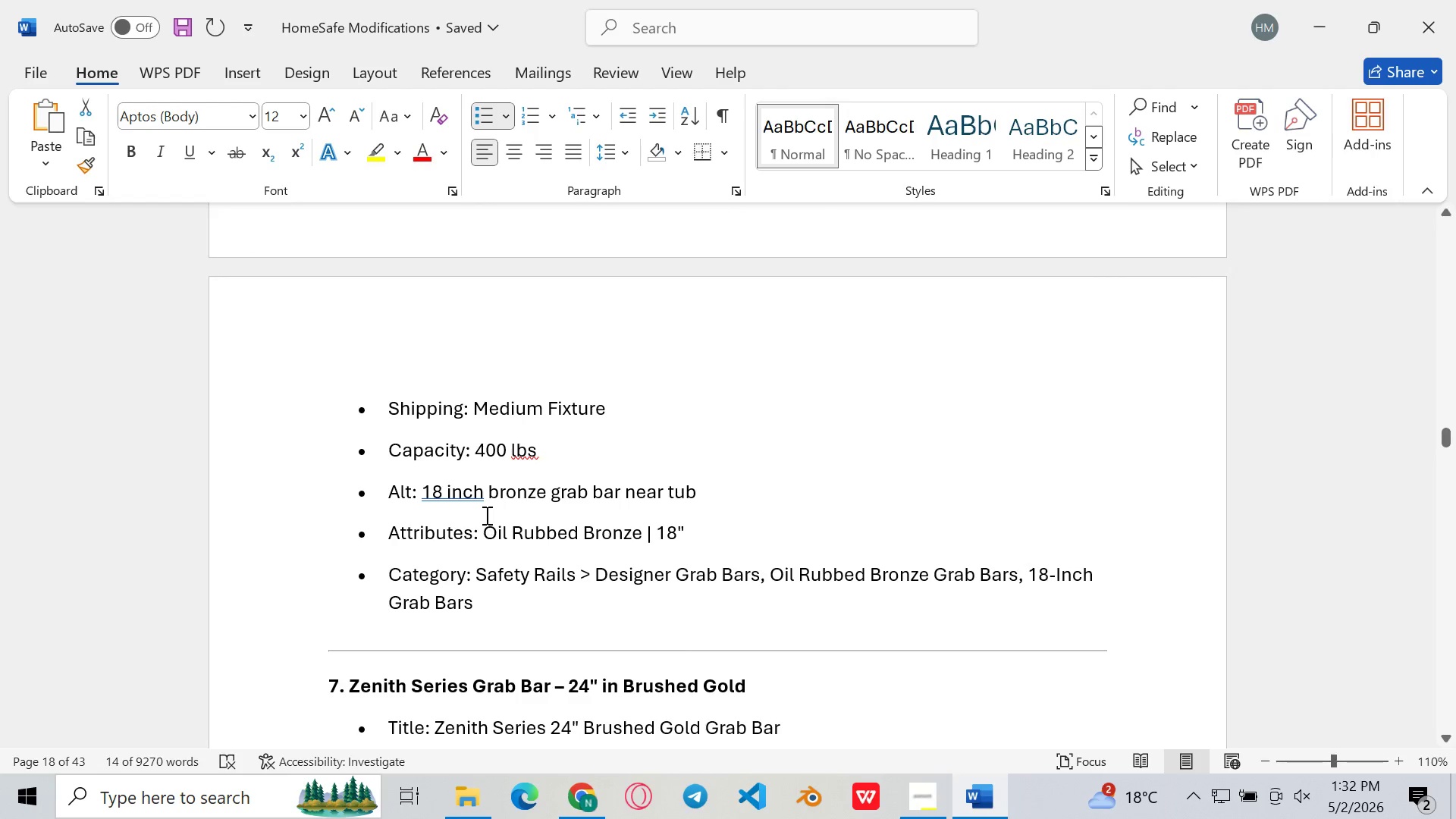 
scroll: coordinate [485, 515], scroll_direction: up, amount: 8.0
 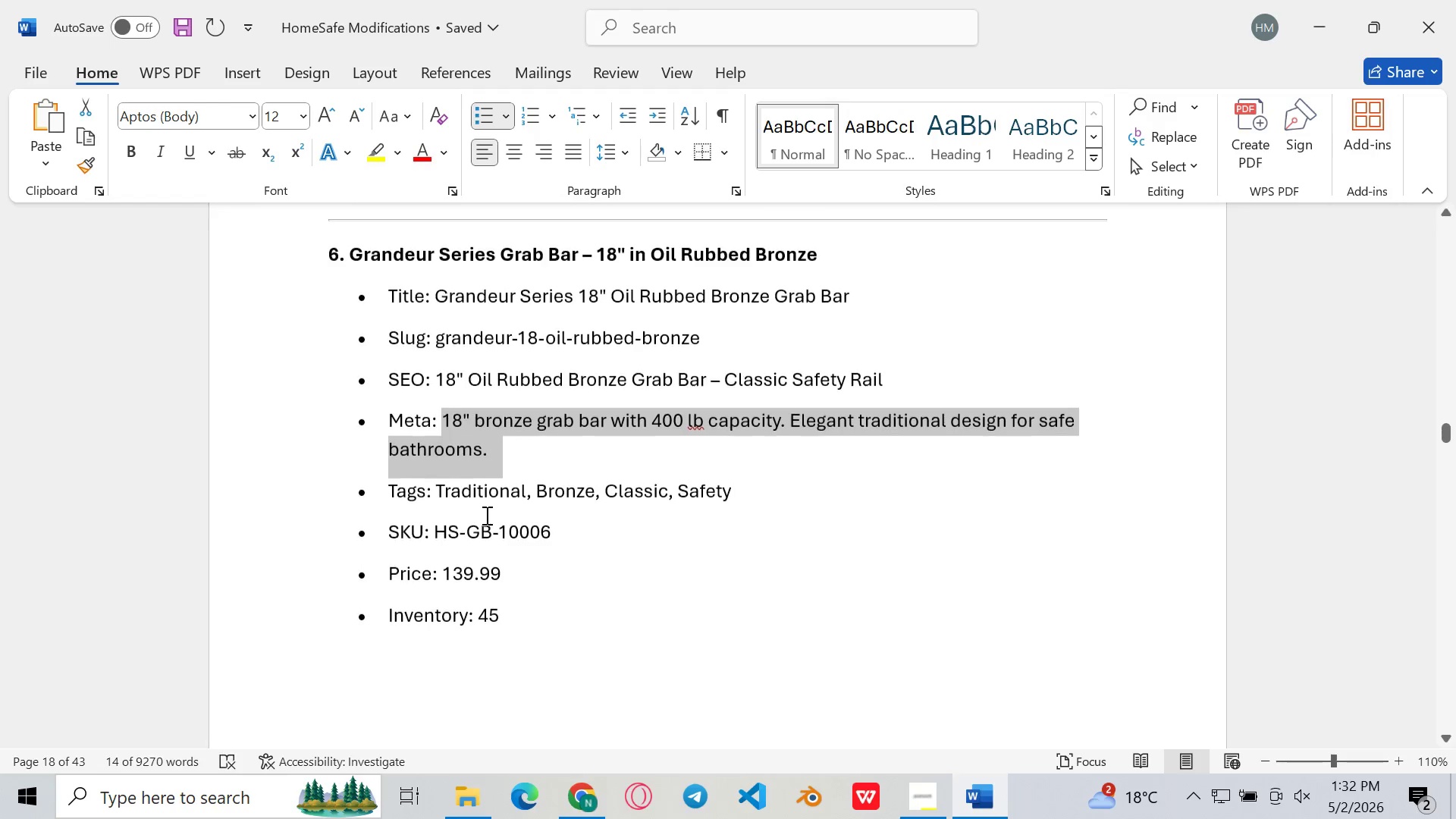 
scroll: coordinate [485, 515], scroll_direction: none, amount: 0.0
 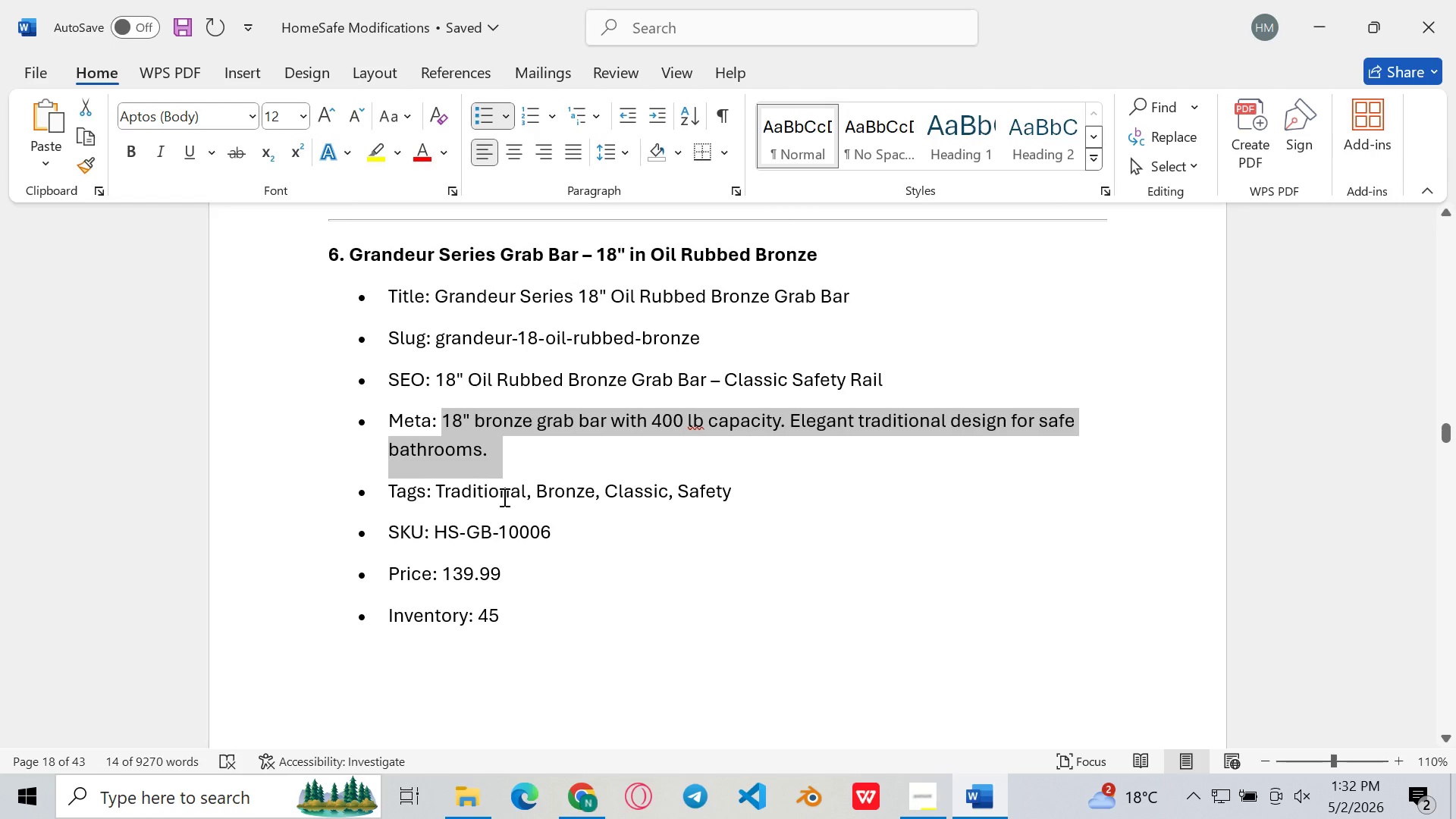 
left_click([503, 497])
 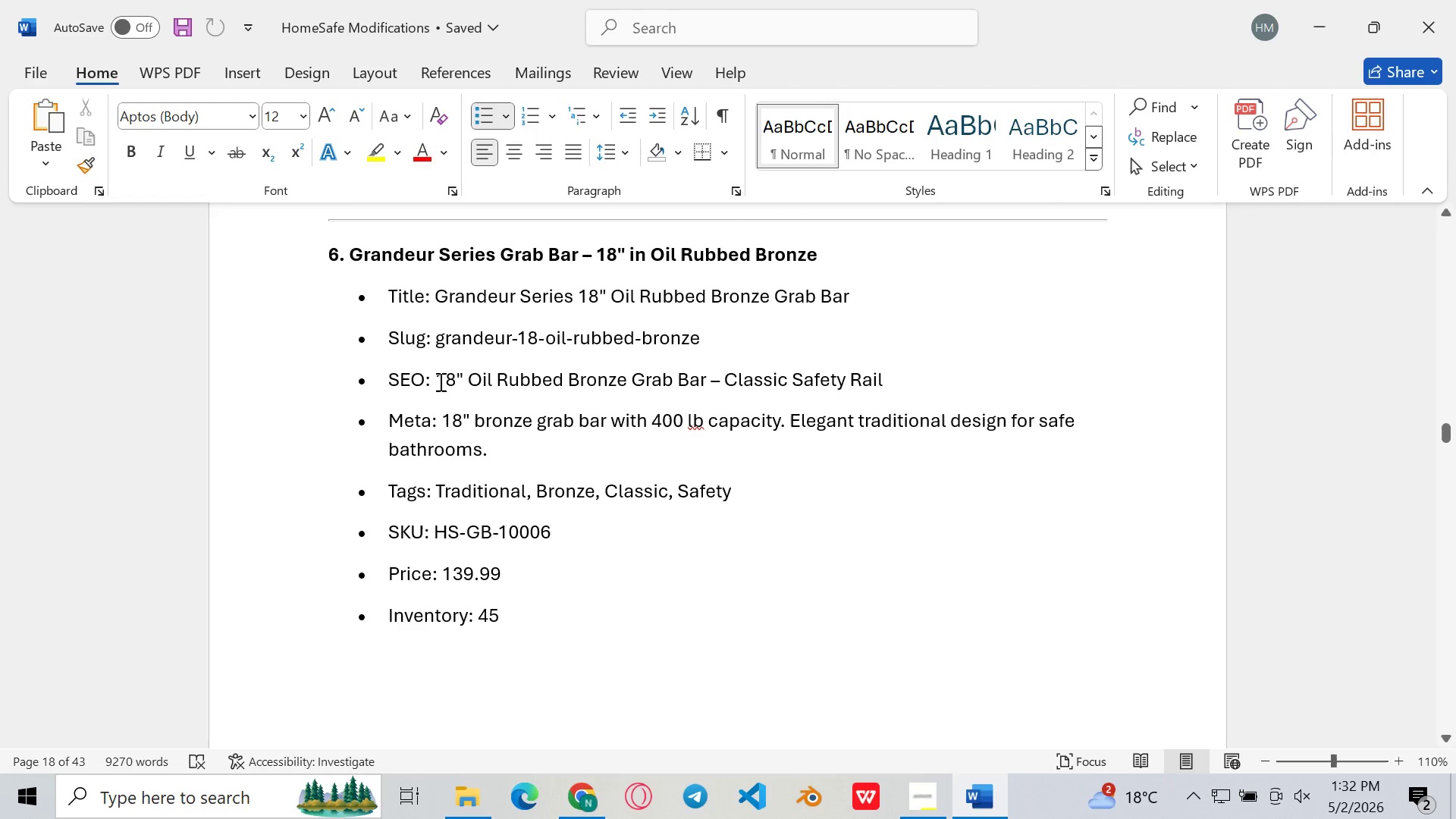 
left_click_drag(start_coordinate=[438, 381], to_coordinate=[912, 385])
 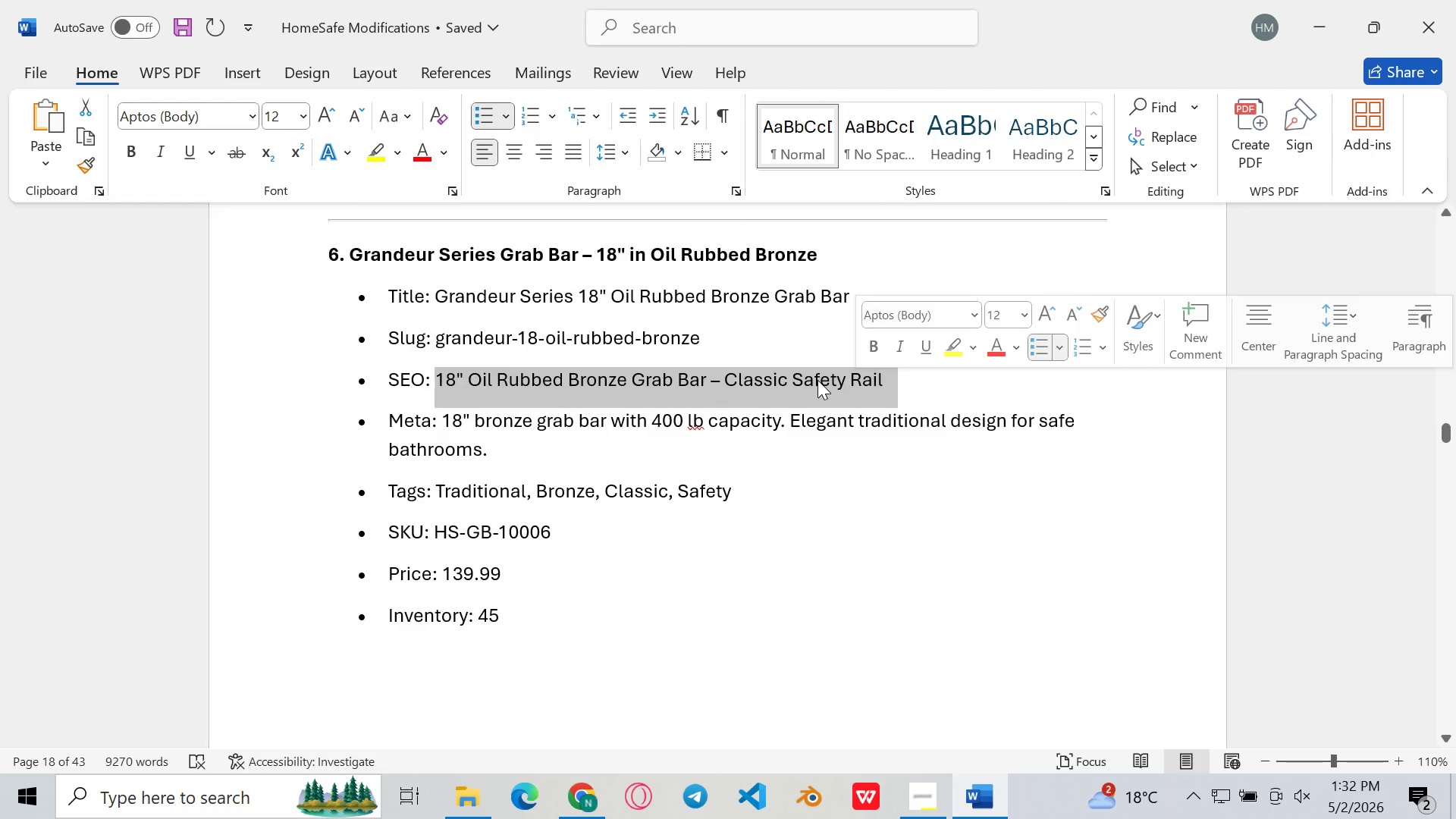 
key(Control+C)
 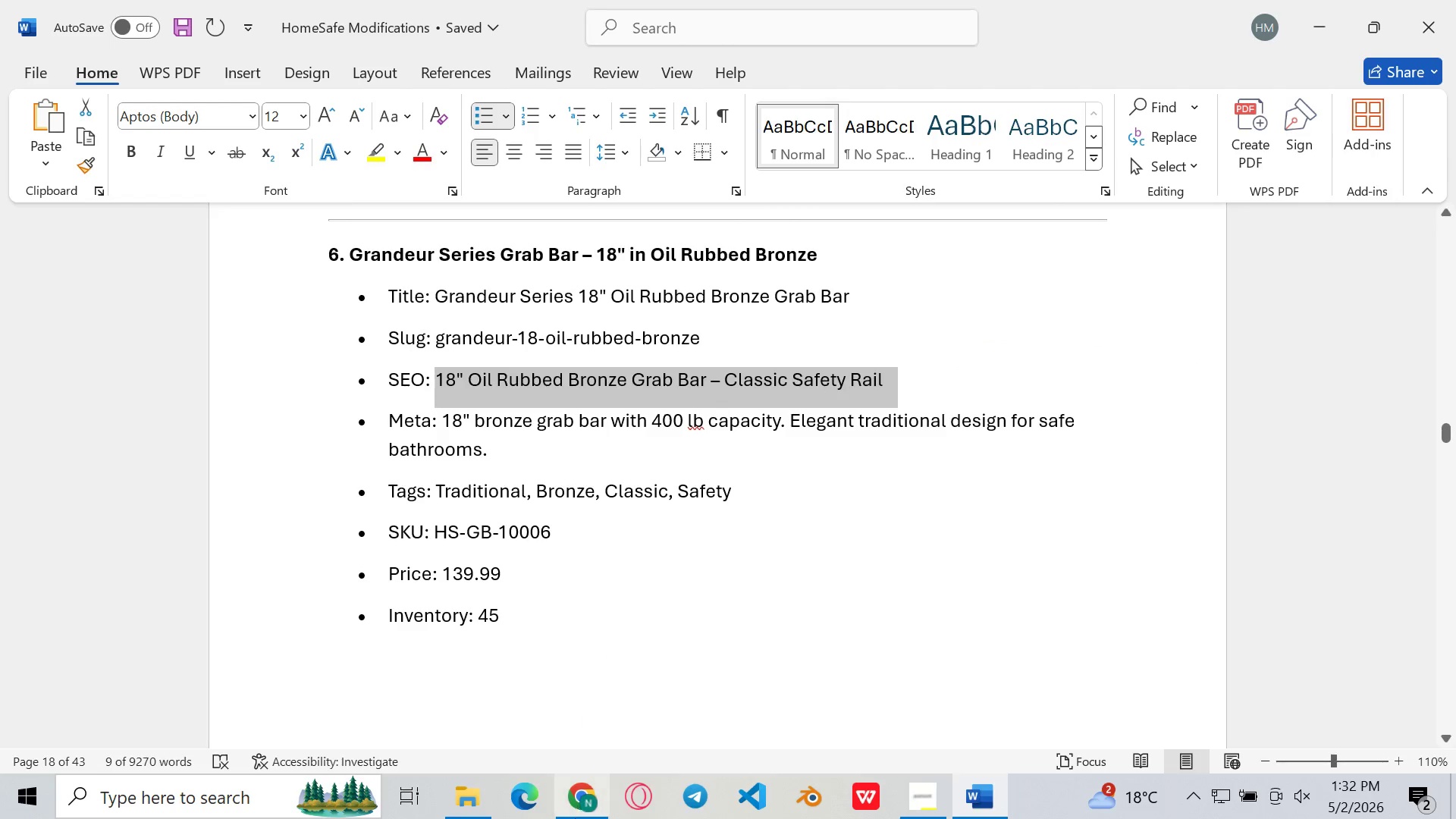 
left_click([575, 818])
 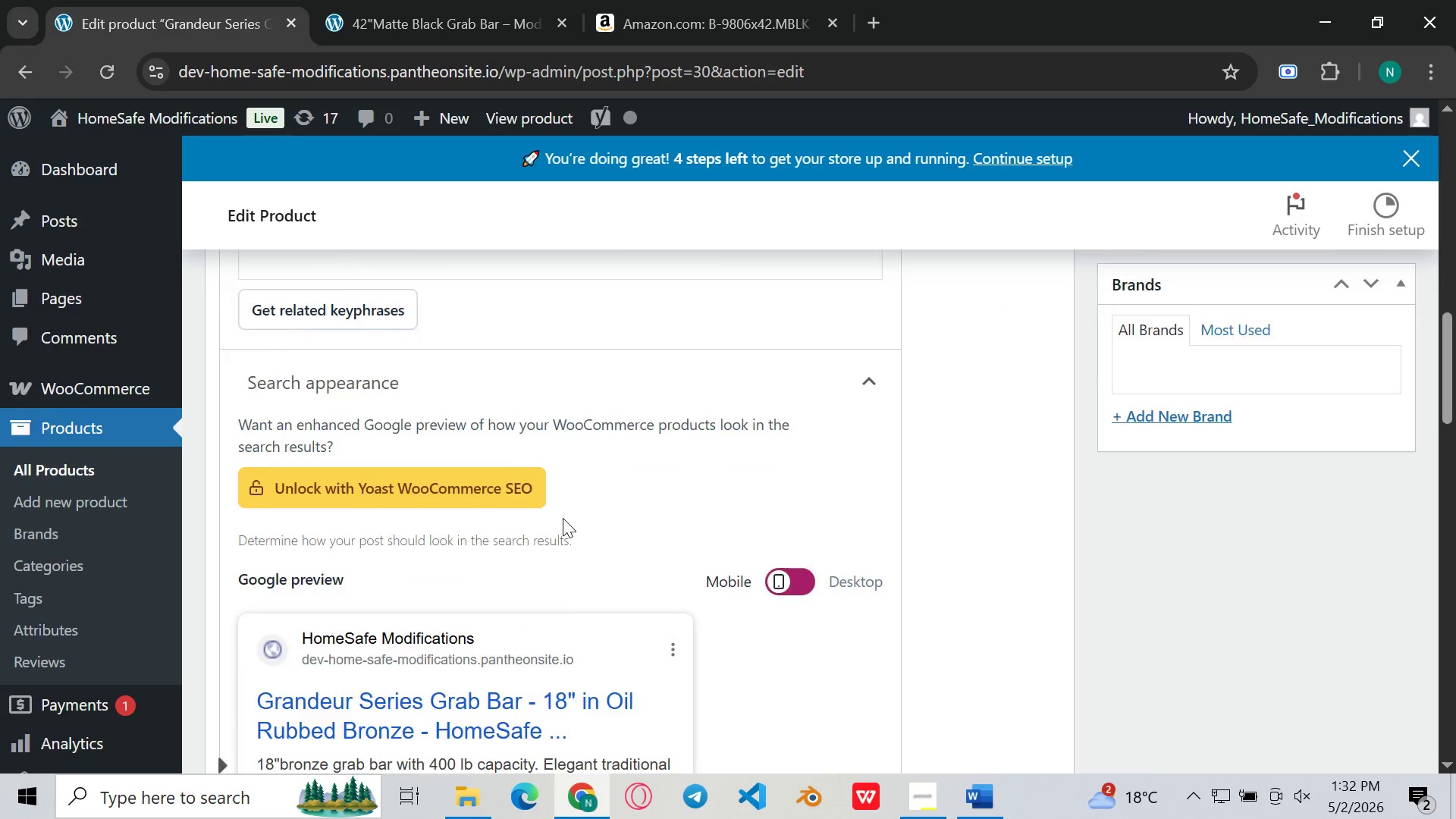 
wait(5.08)
 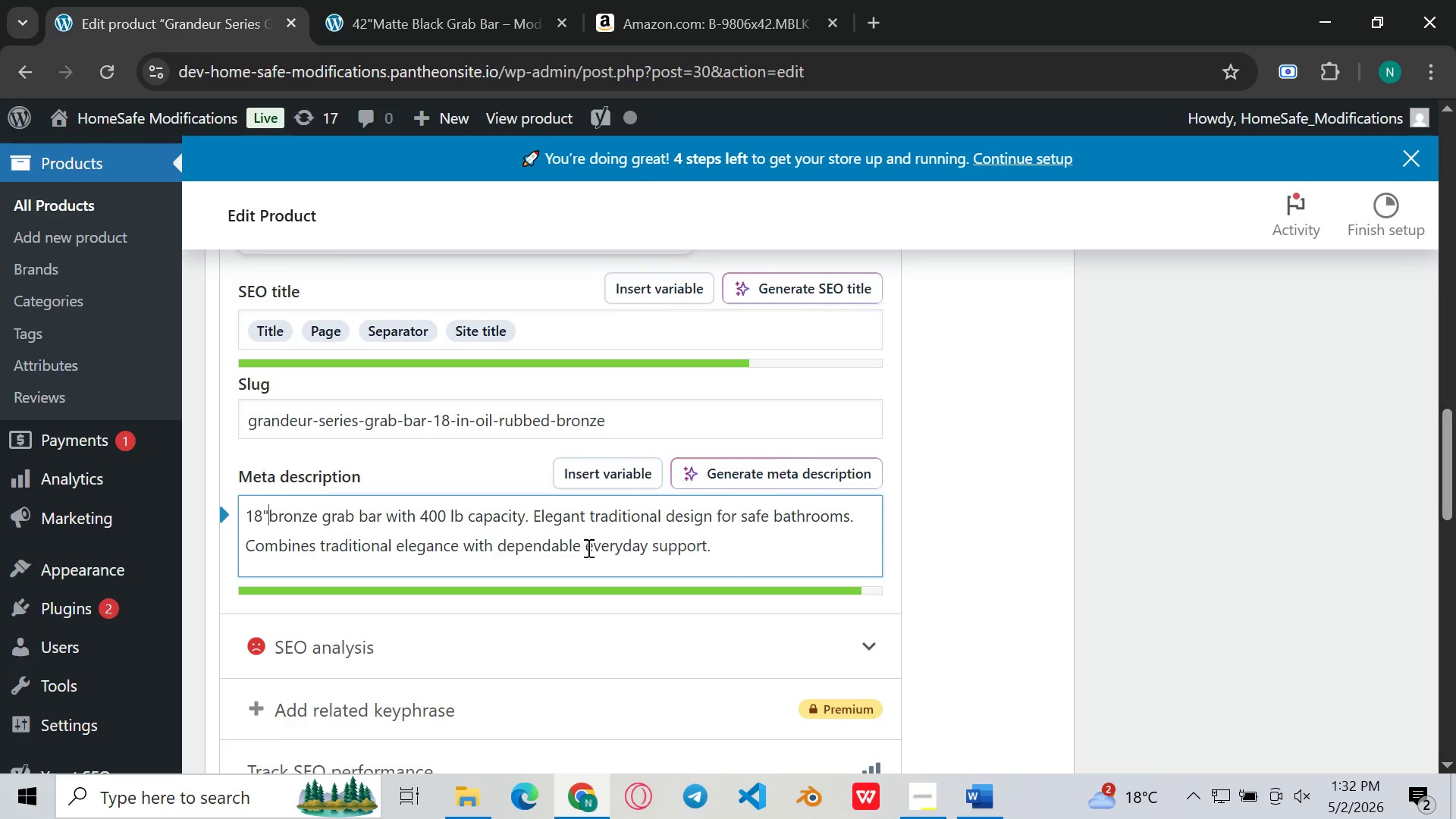 
left_click_drag(start_coordinate=[581, 504], to_coordinate=[233, 511])
 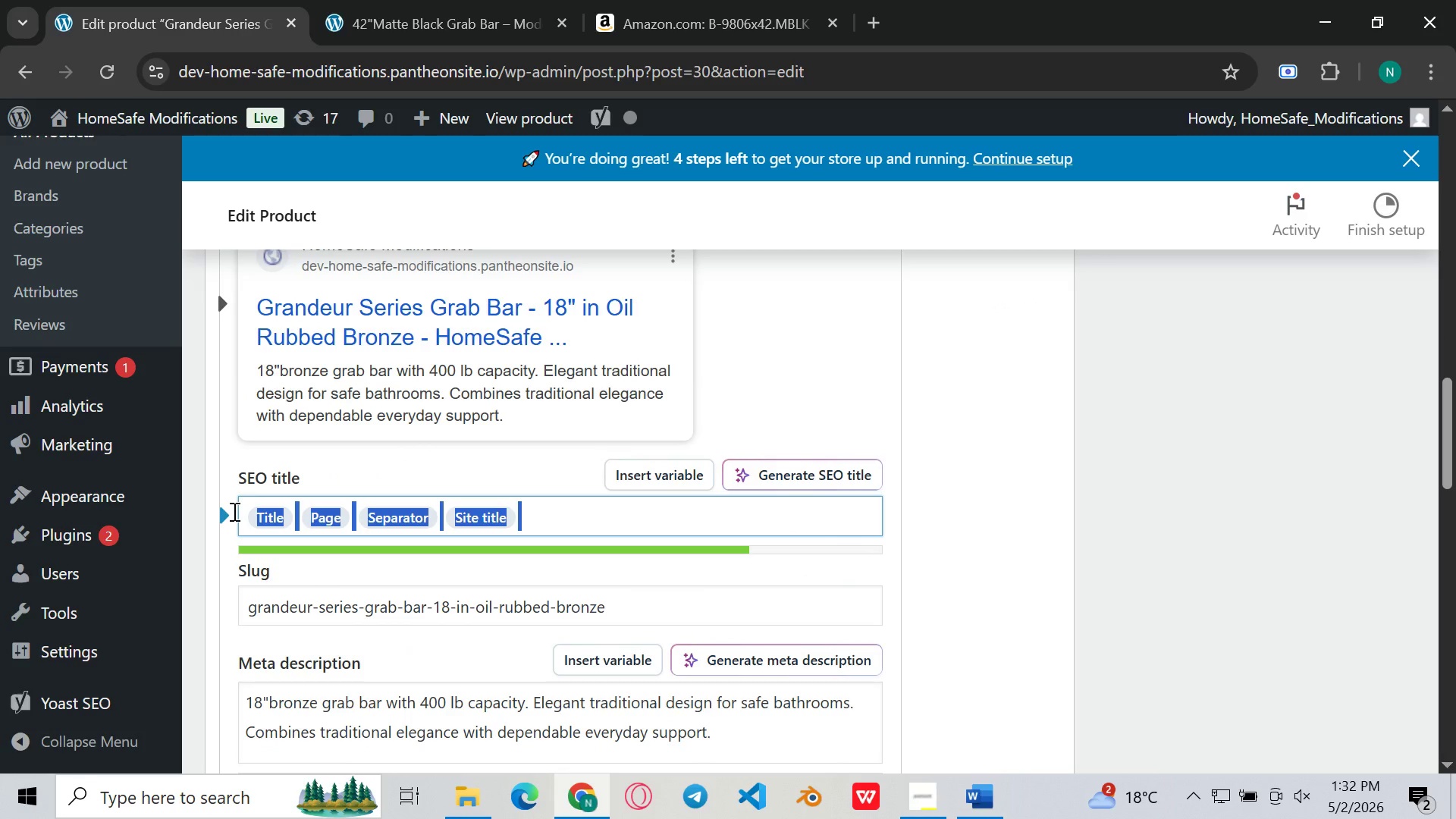 
key(Backspace)
 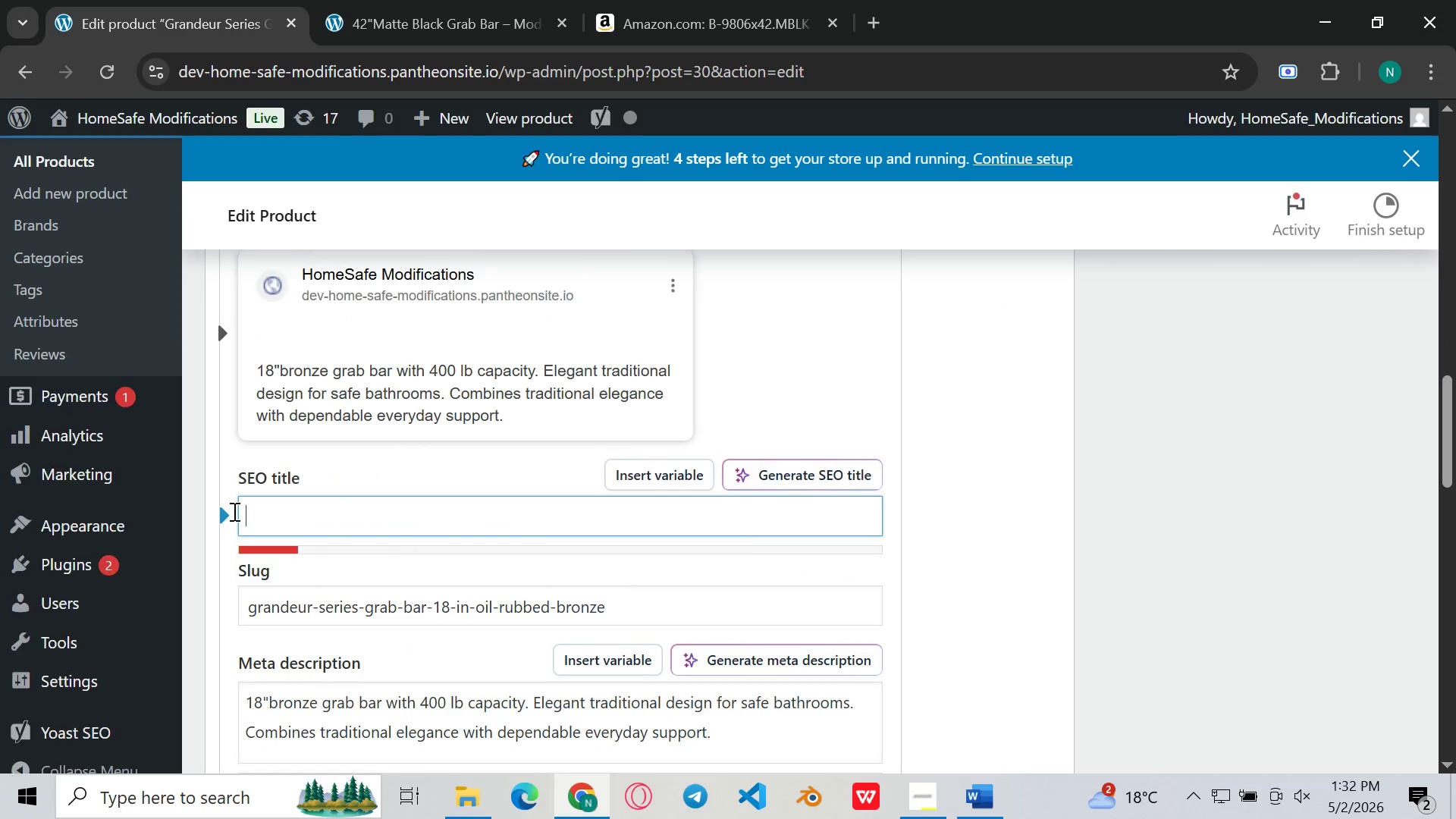 
key(Backspace)
 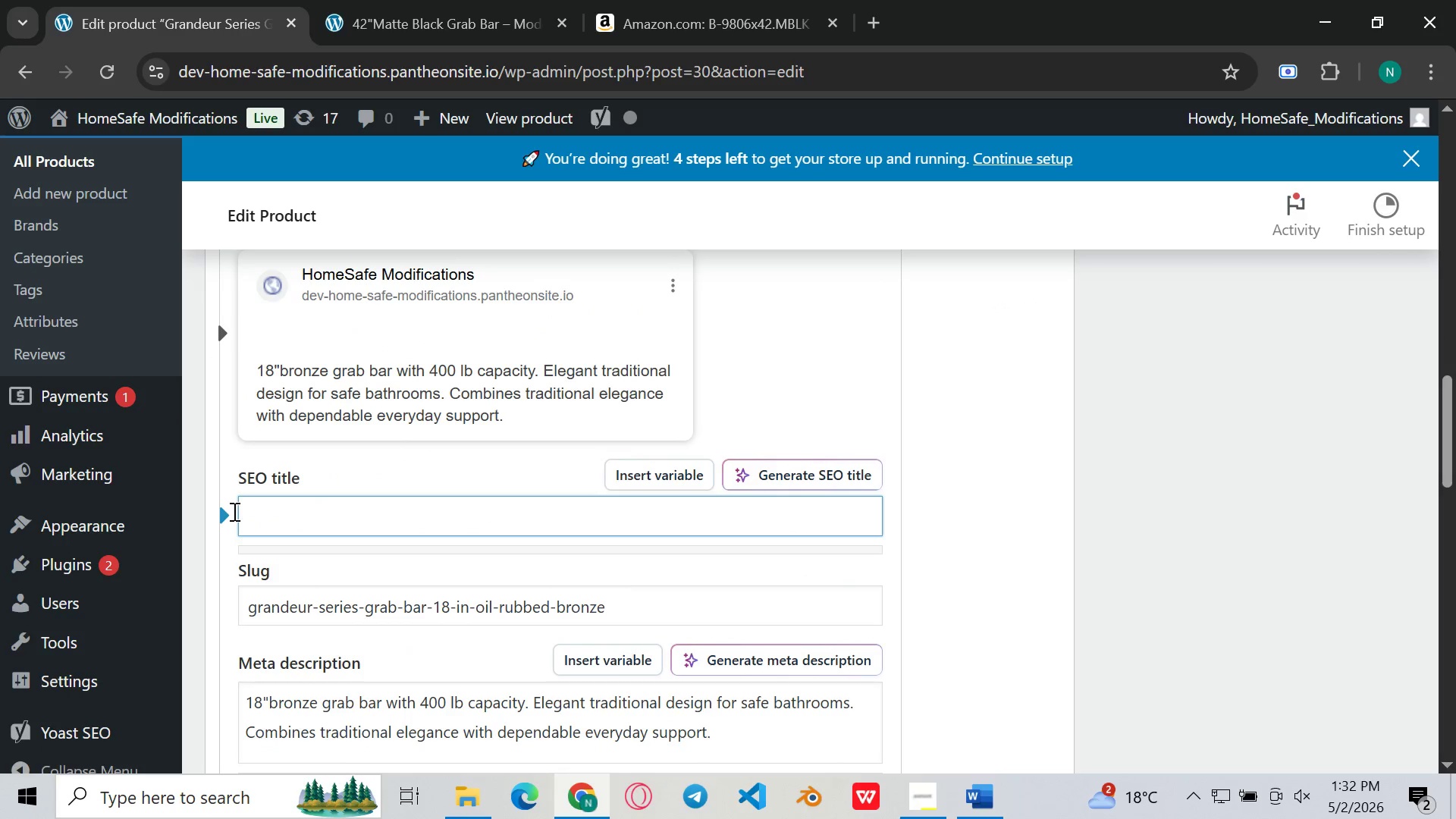 
key(Control+V)
 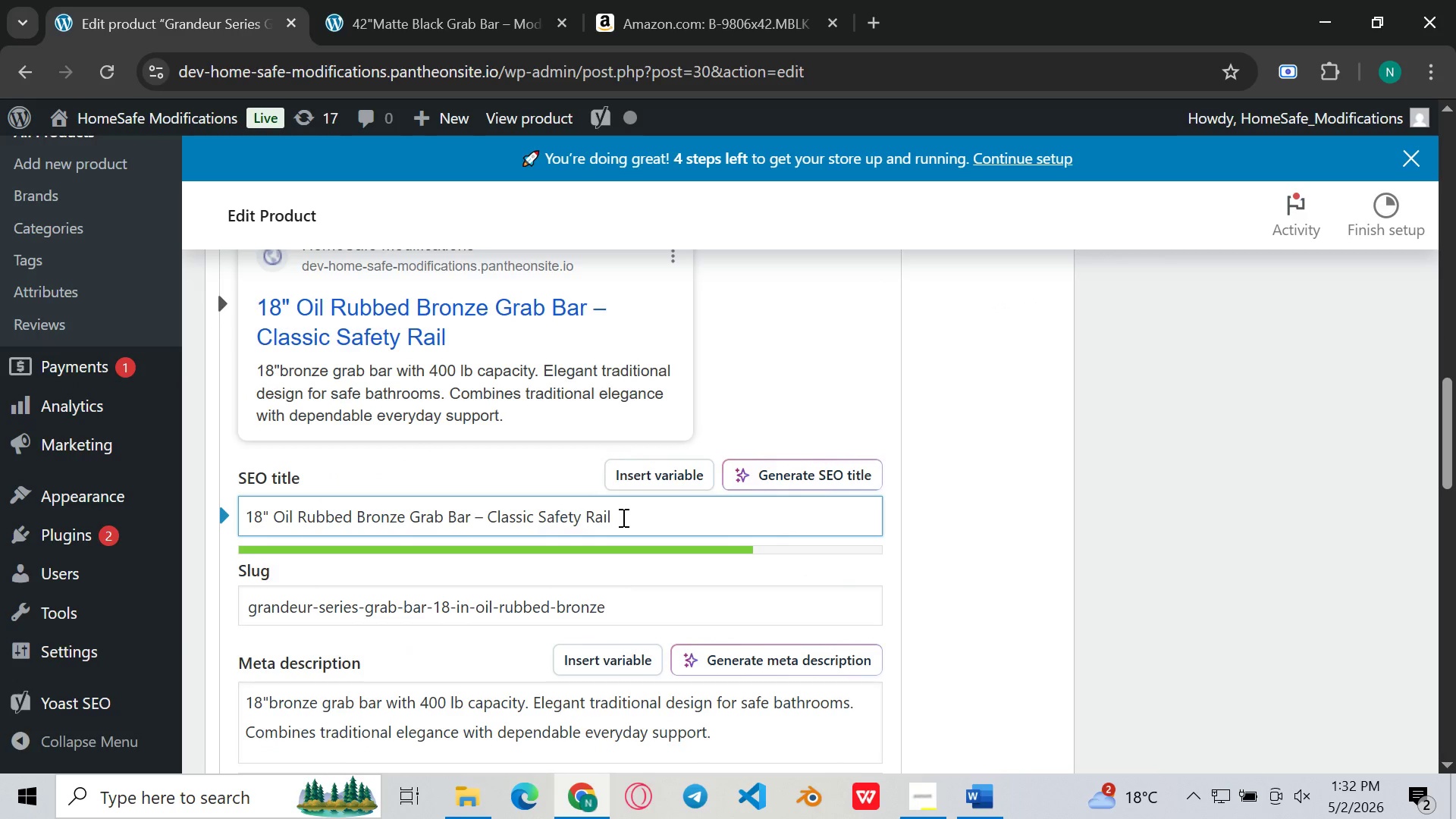 
wait(6.38)
 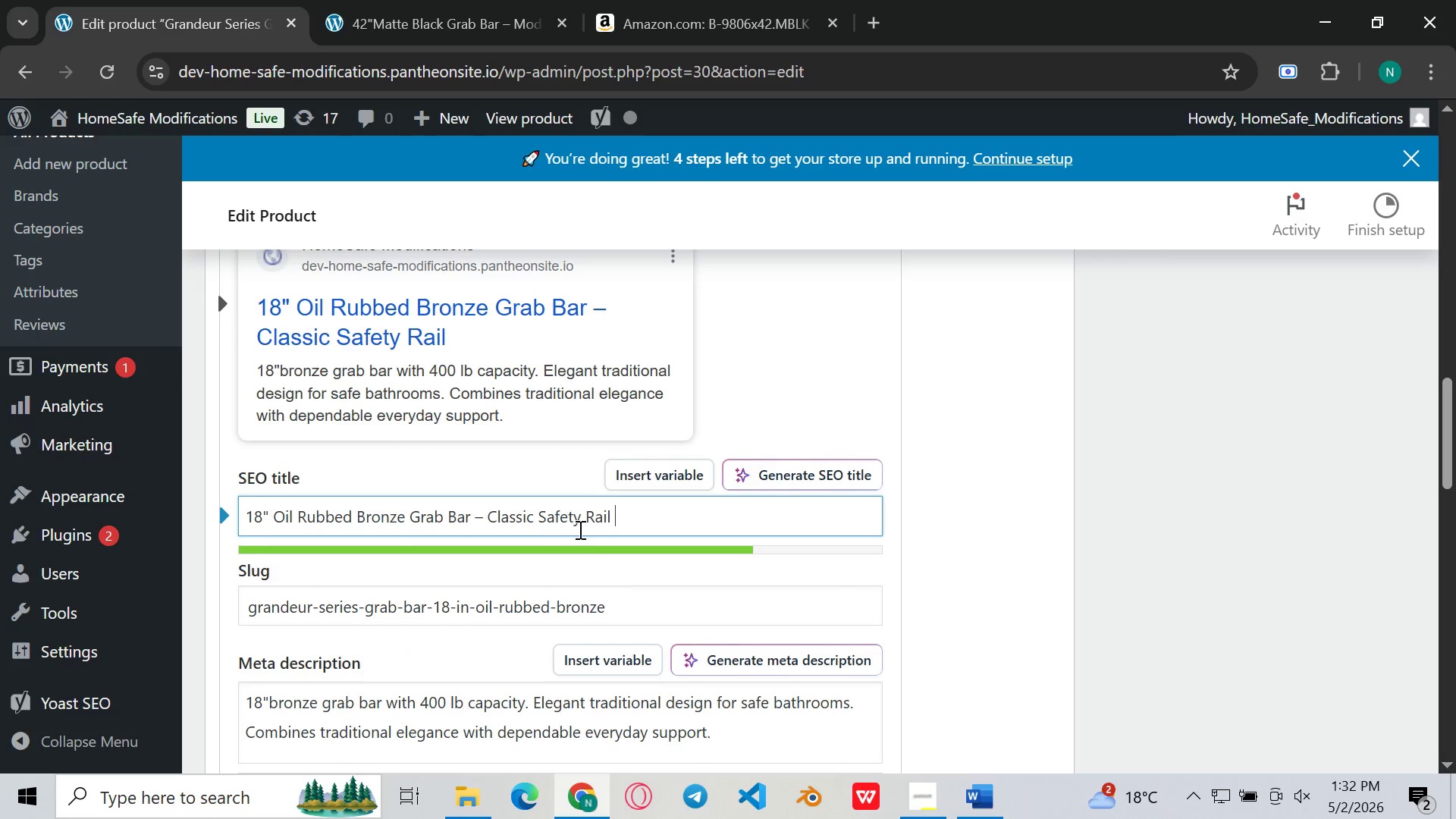 
left_click([966, 796])
 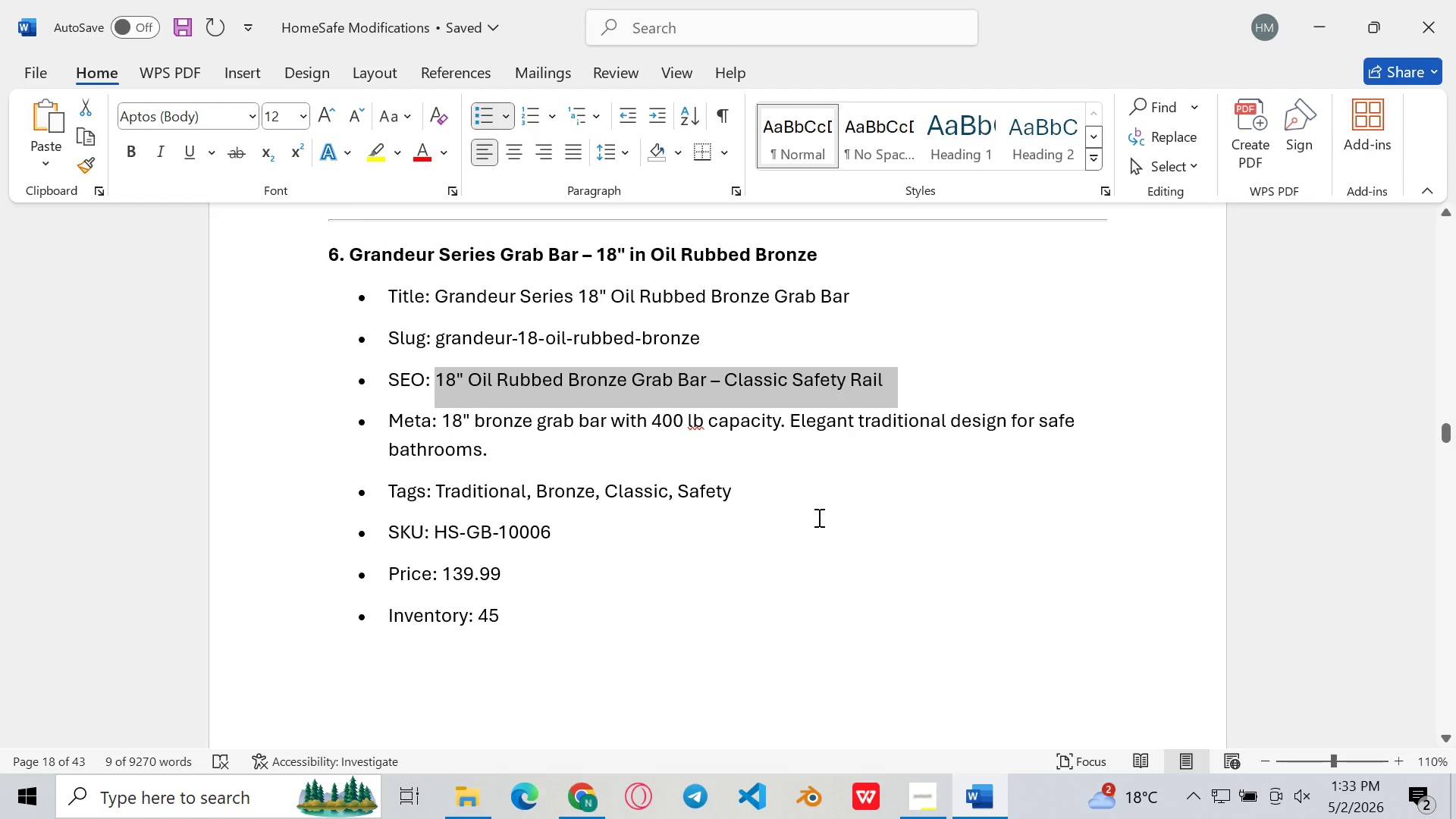 
wait(6.38)
 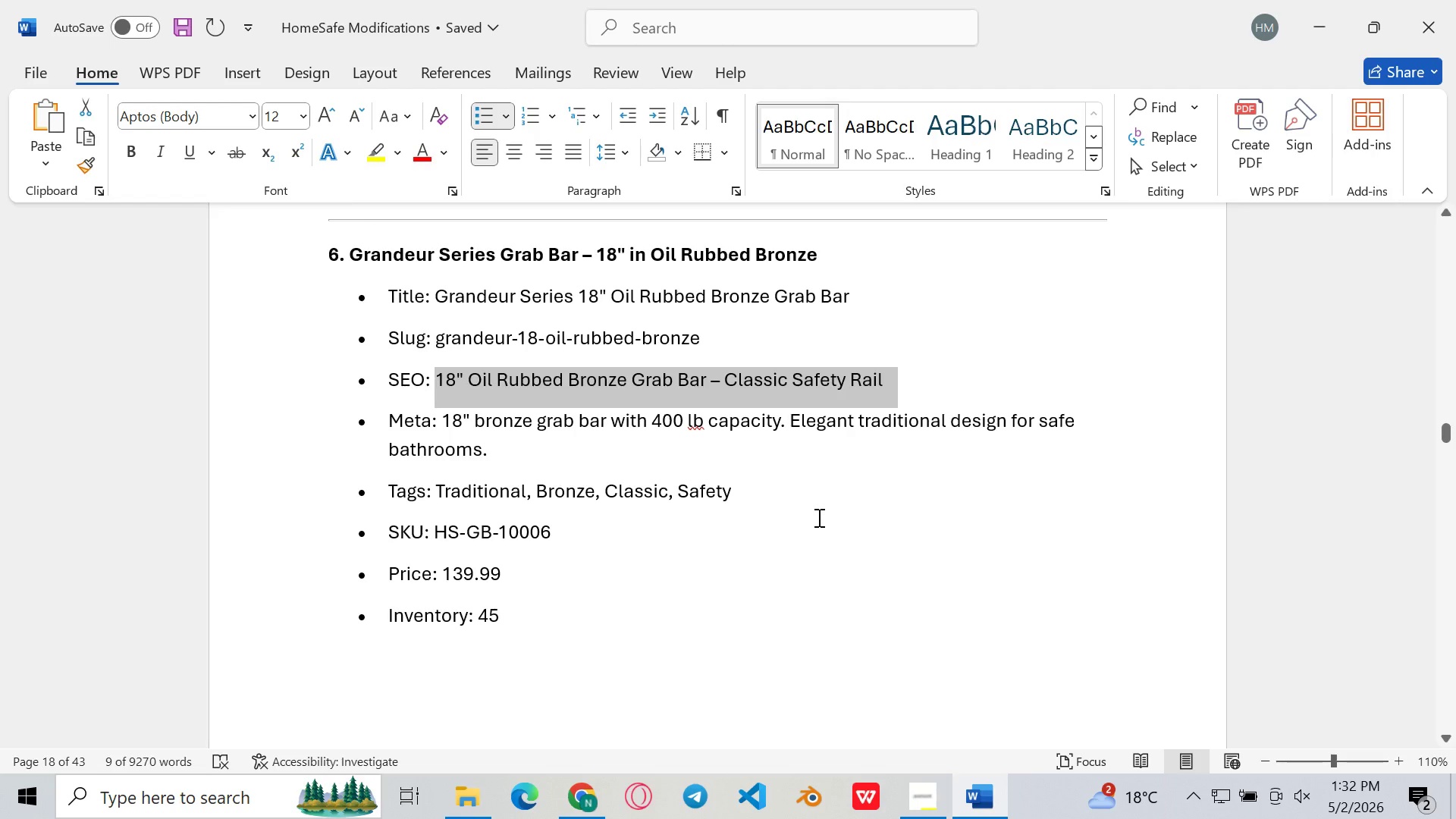 
left_click([989, 818])
 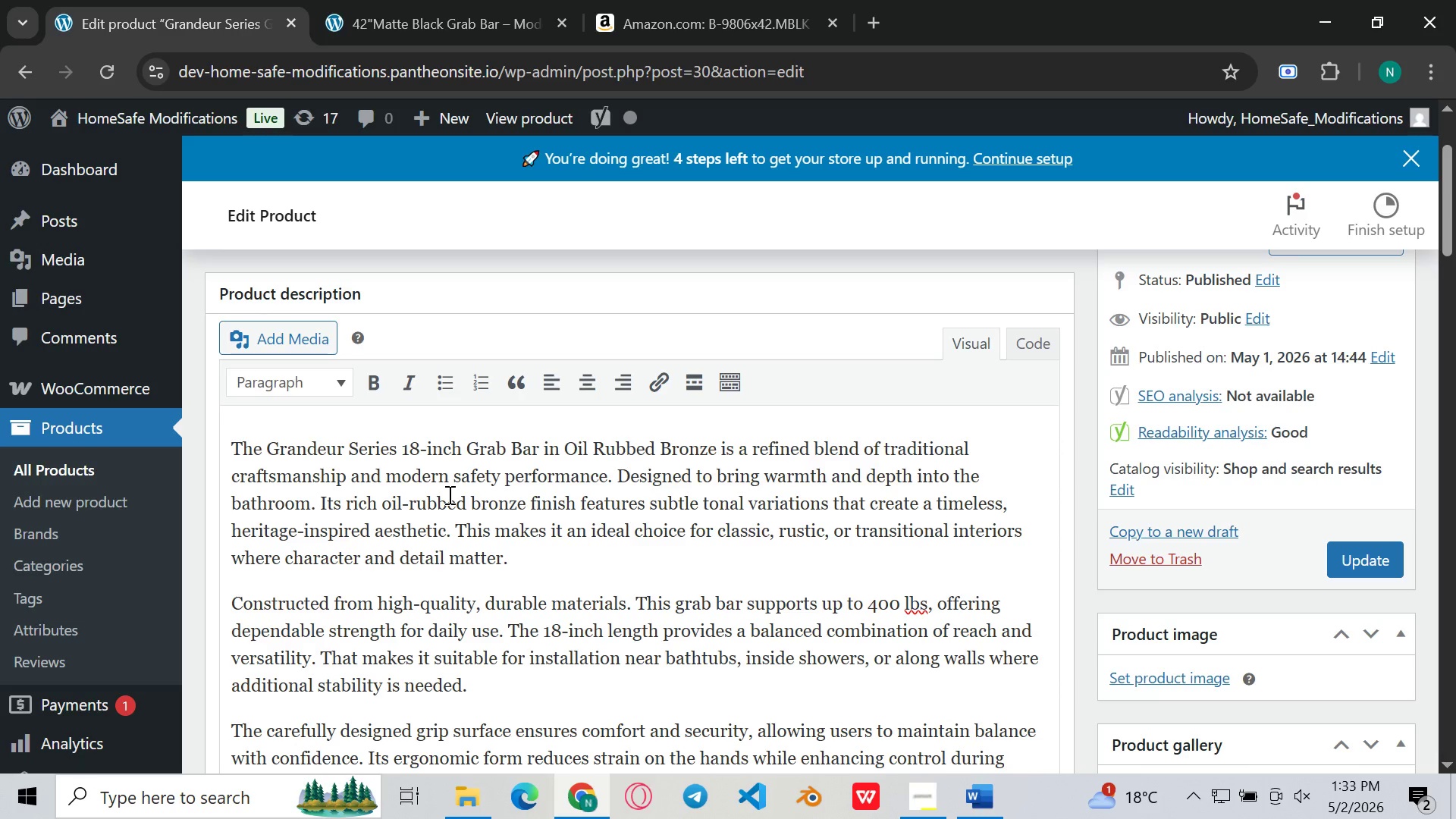 
wait(11.3)
 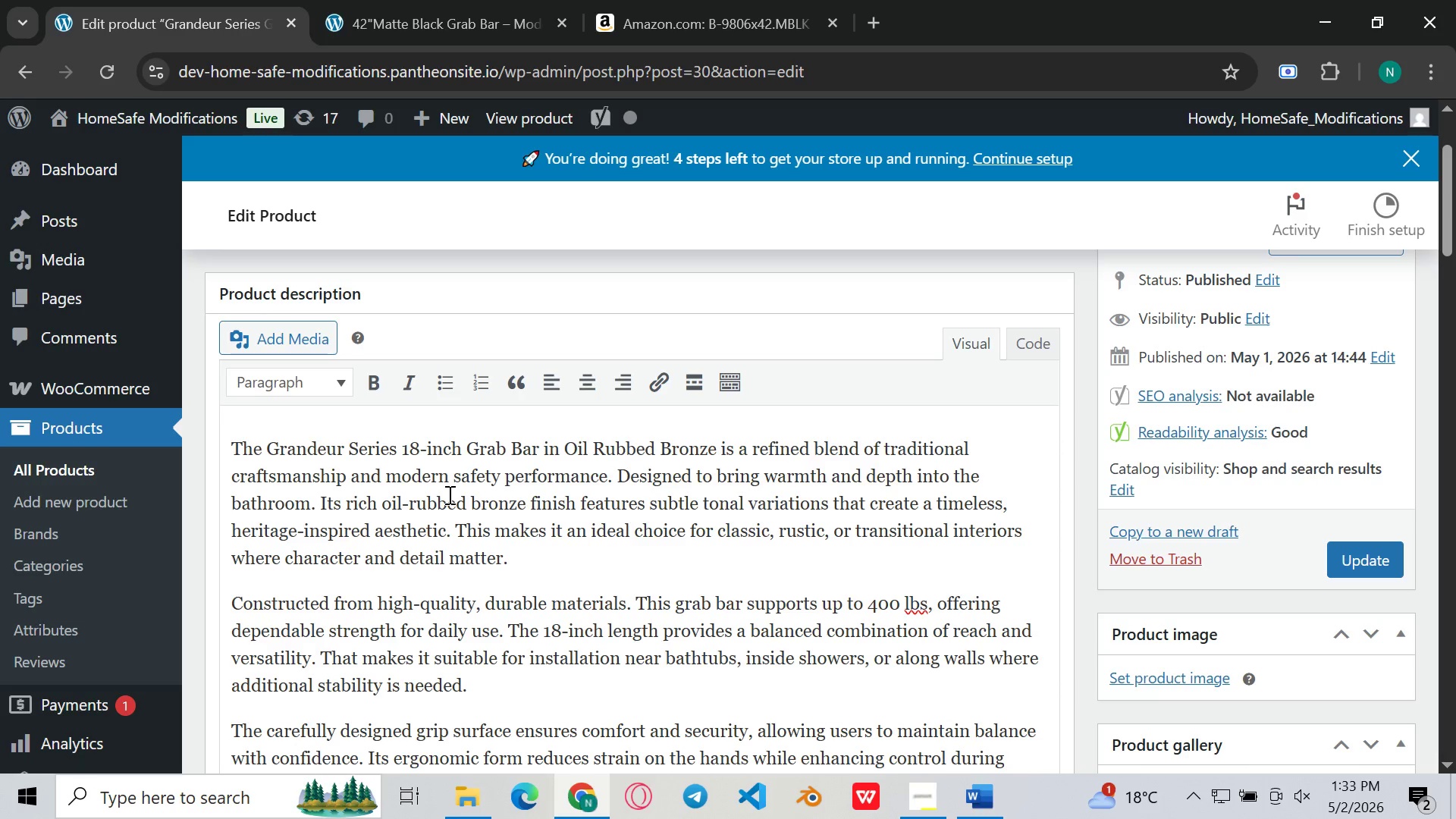 
left_click_drag(start_coordinate=[537, 449], to_coordinate=[484, 449])
 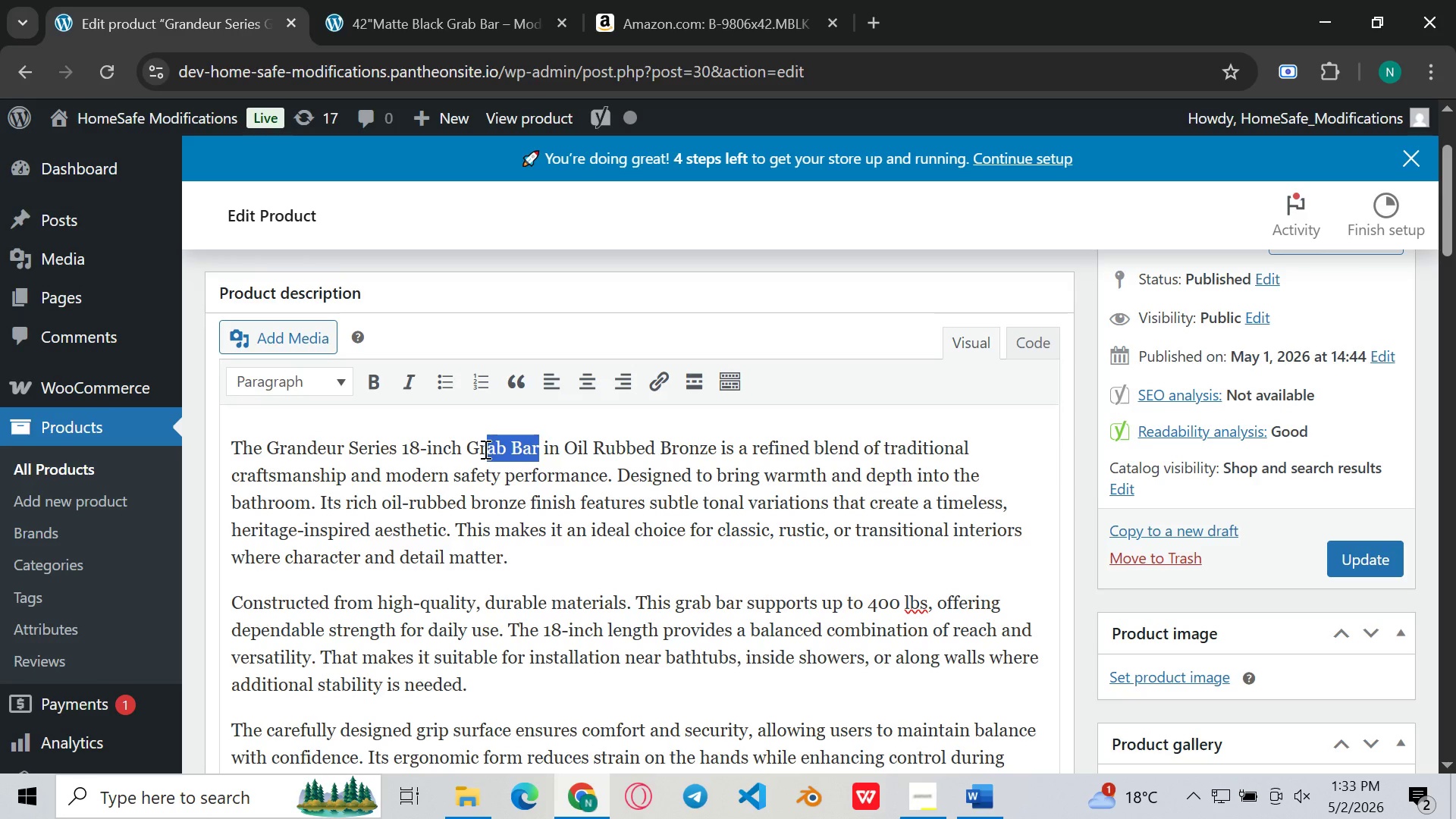 
left_click([484, 449])
 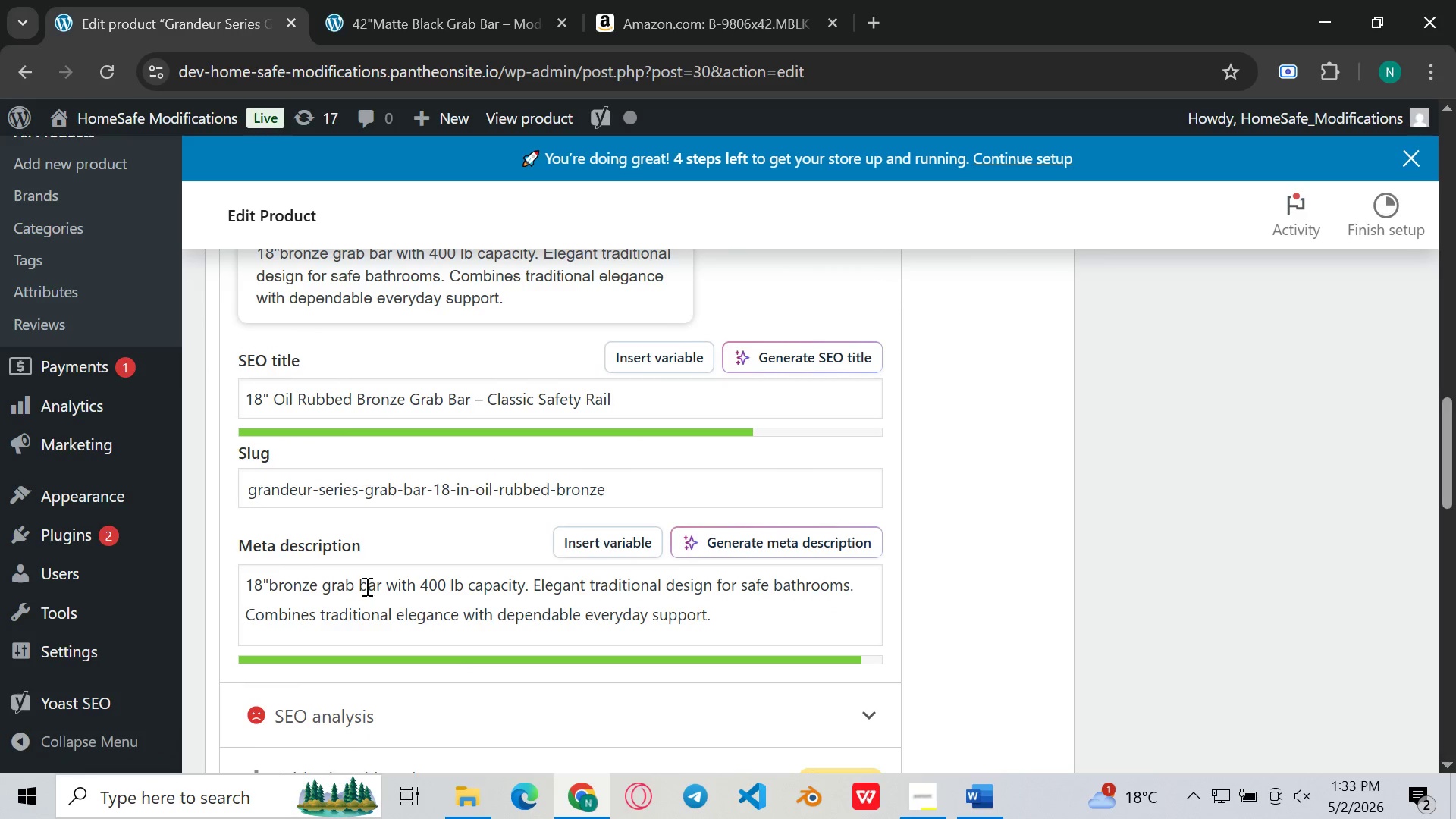 
wait(7.61)
 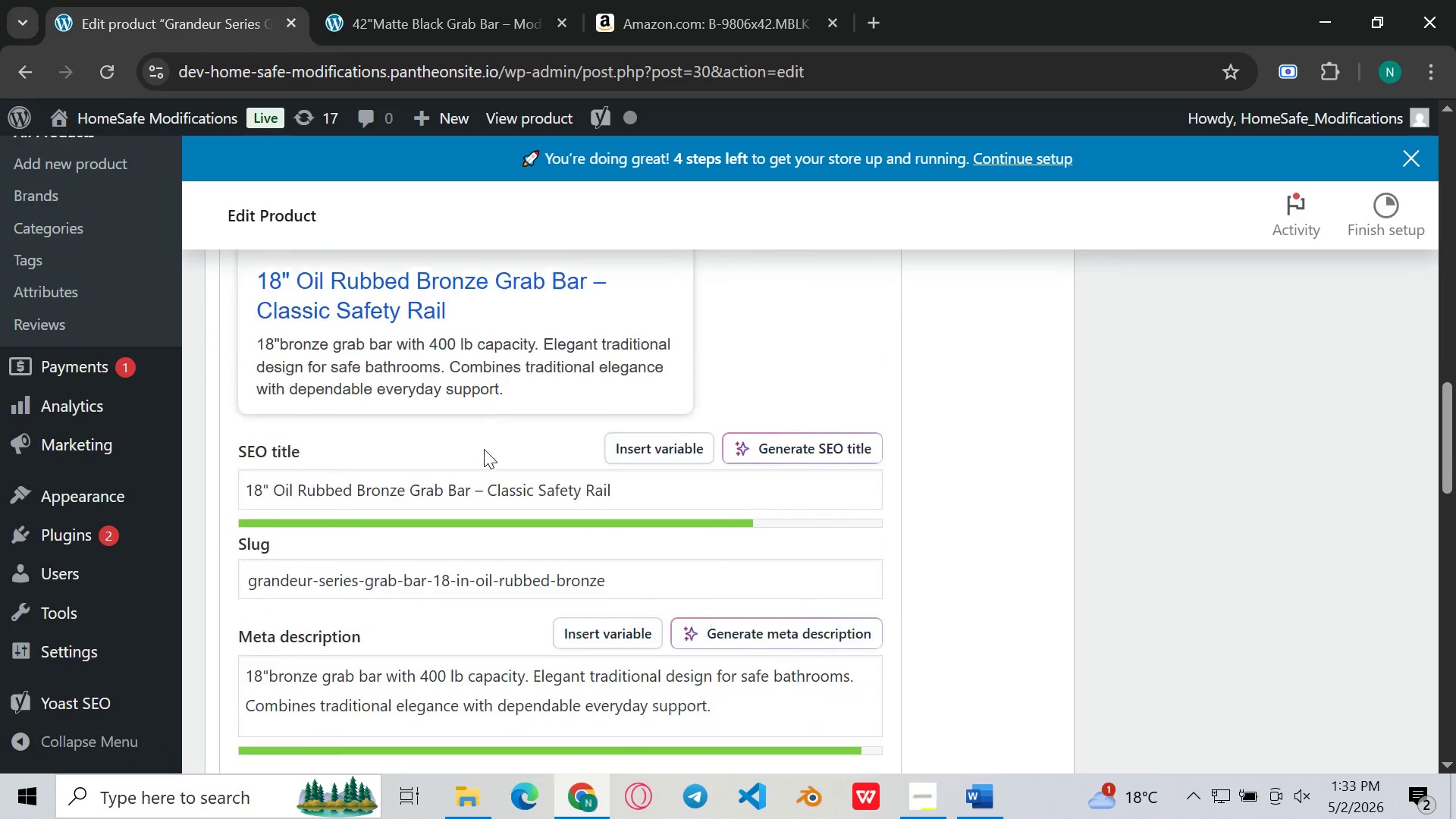 
left_click([378, 583])
 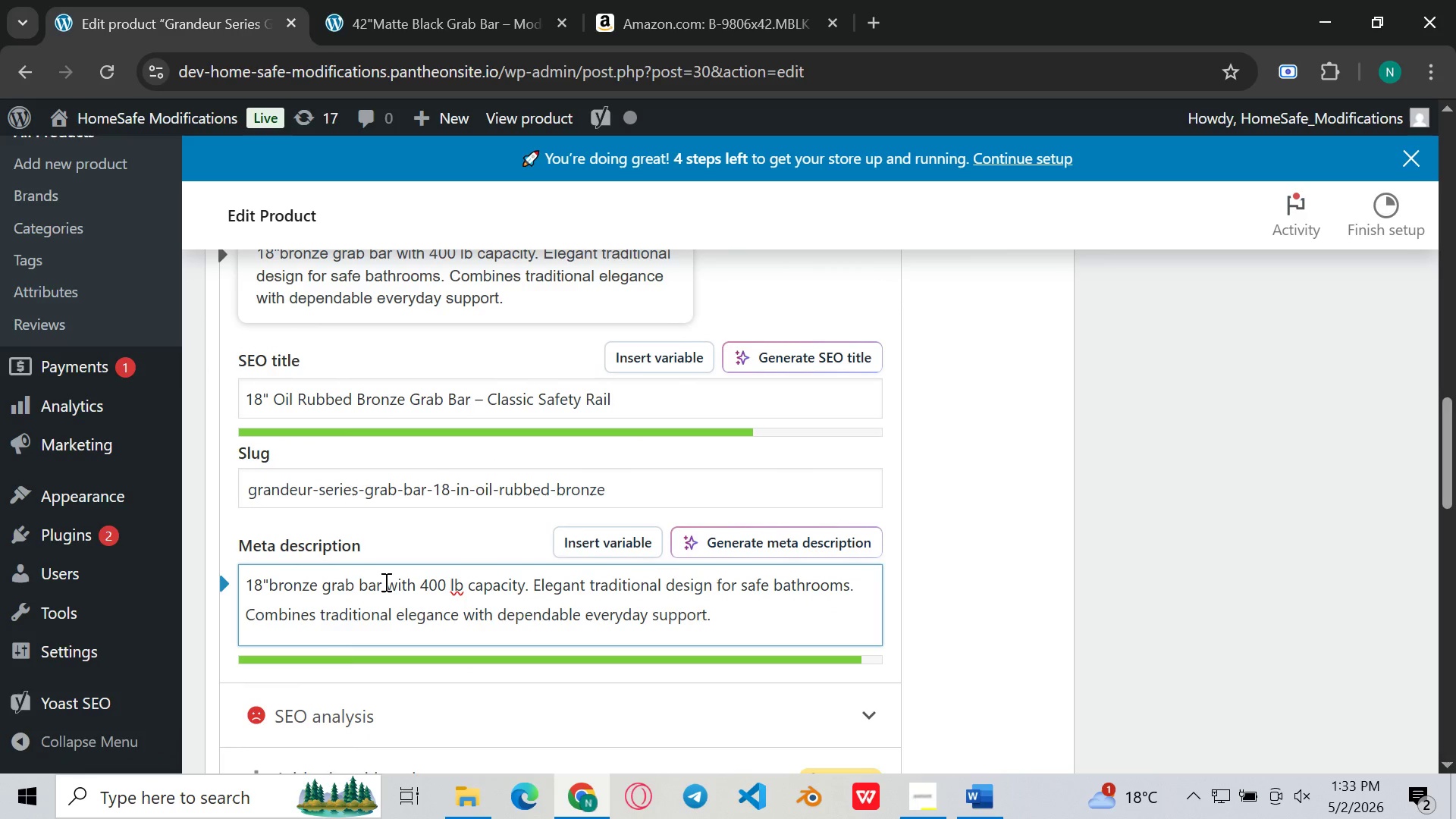 
left_click([384, 582])
 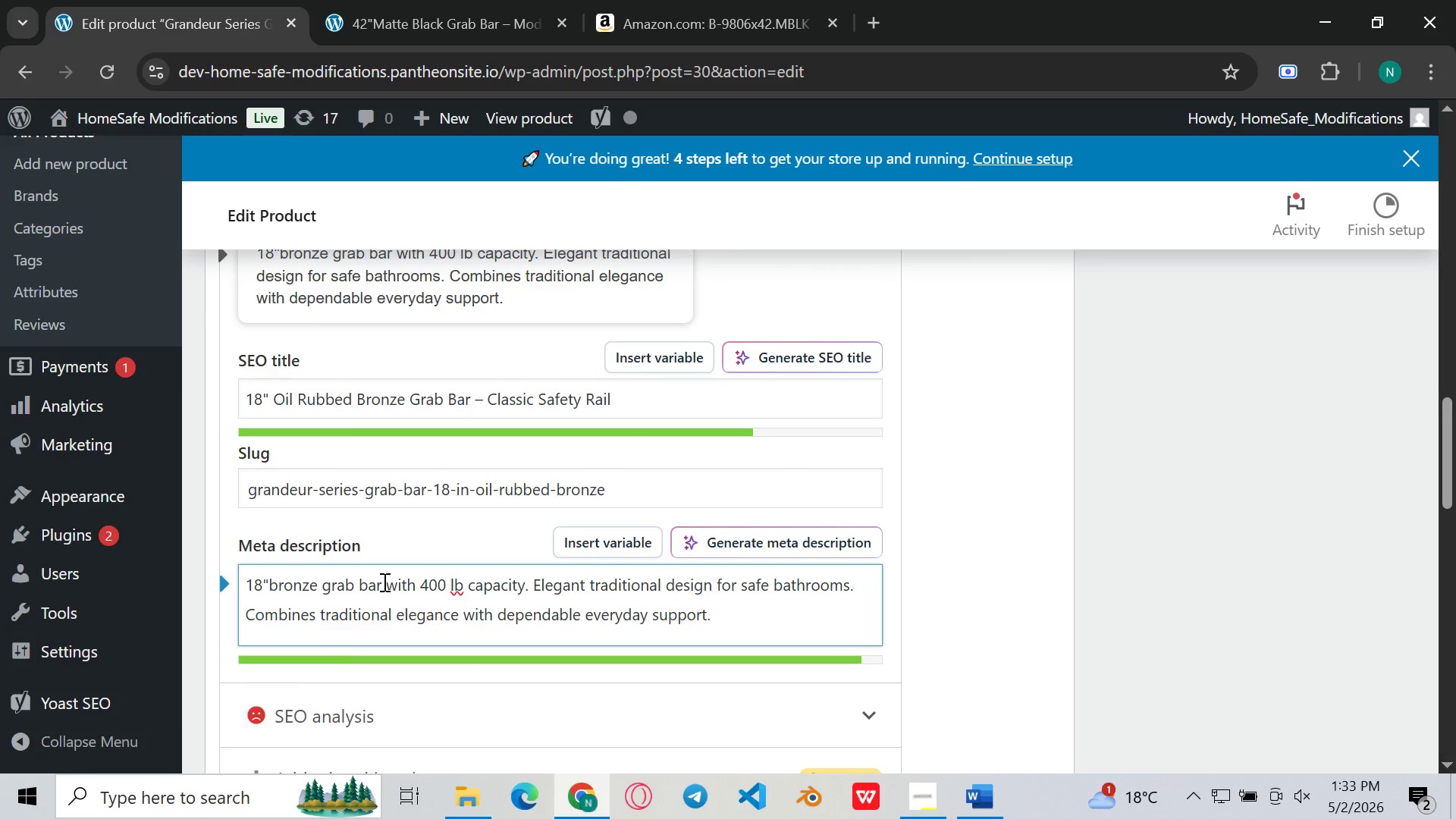 
left_click([383, 582])
 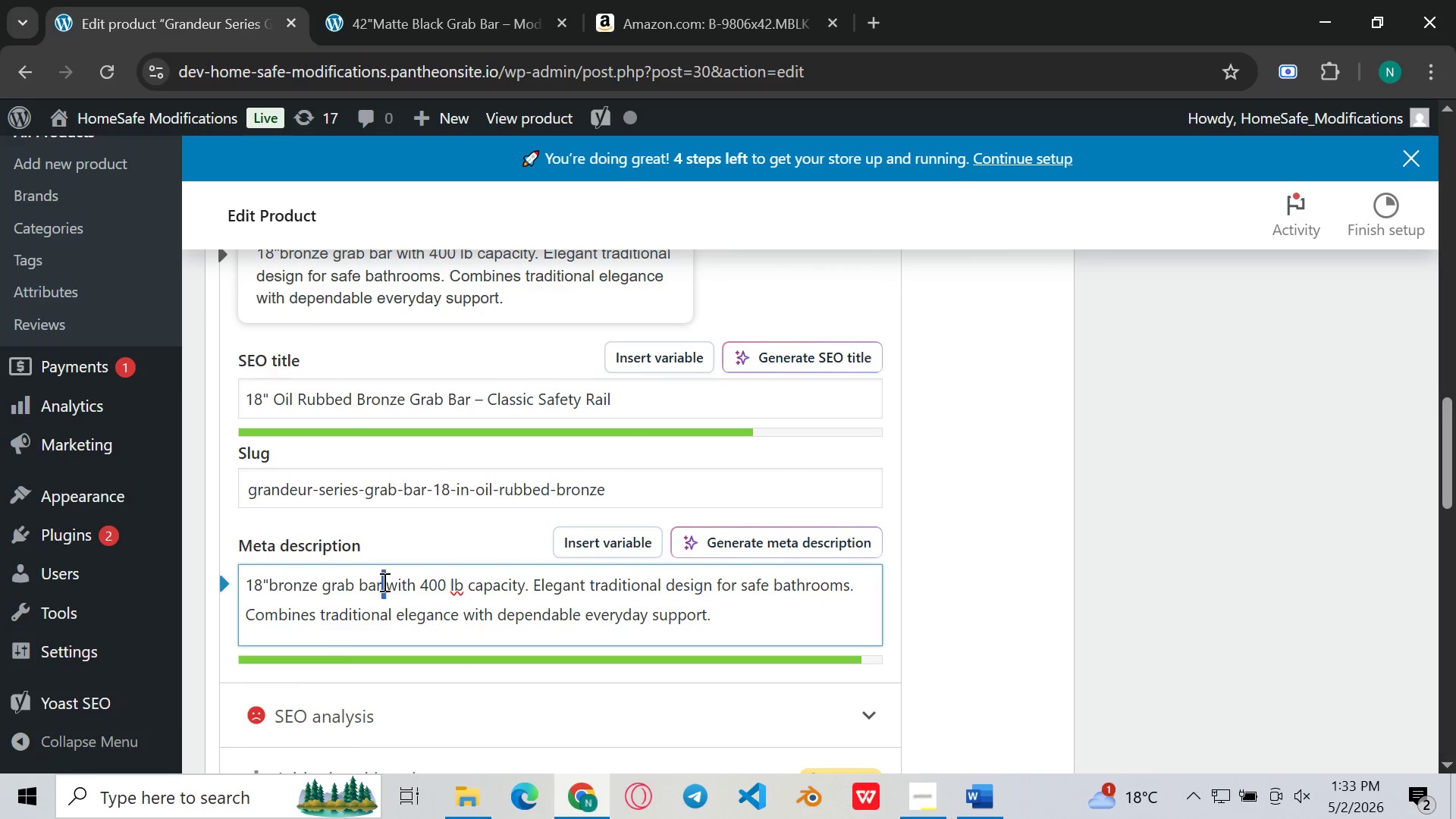 
left_click_drag(start_coordinate=[383, 582], to_coordinate=[239, 589])
 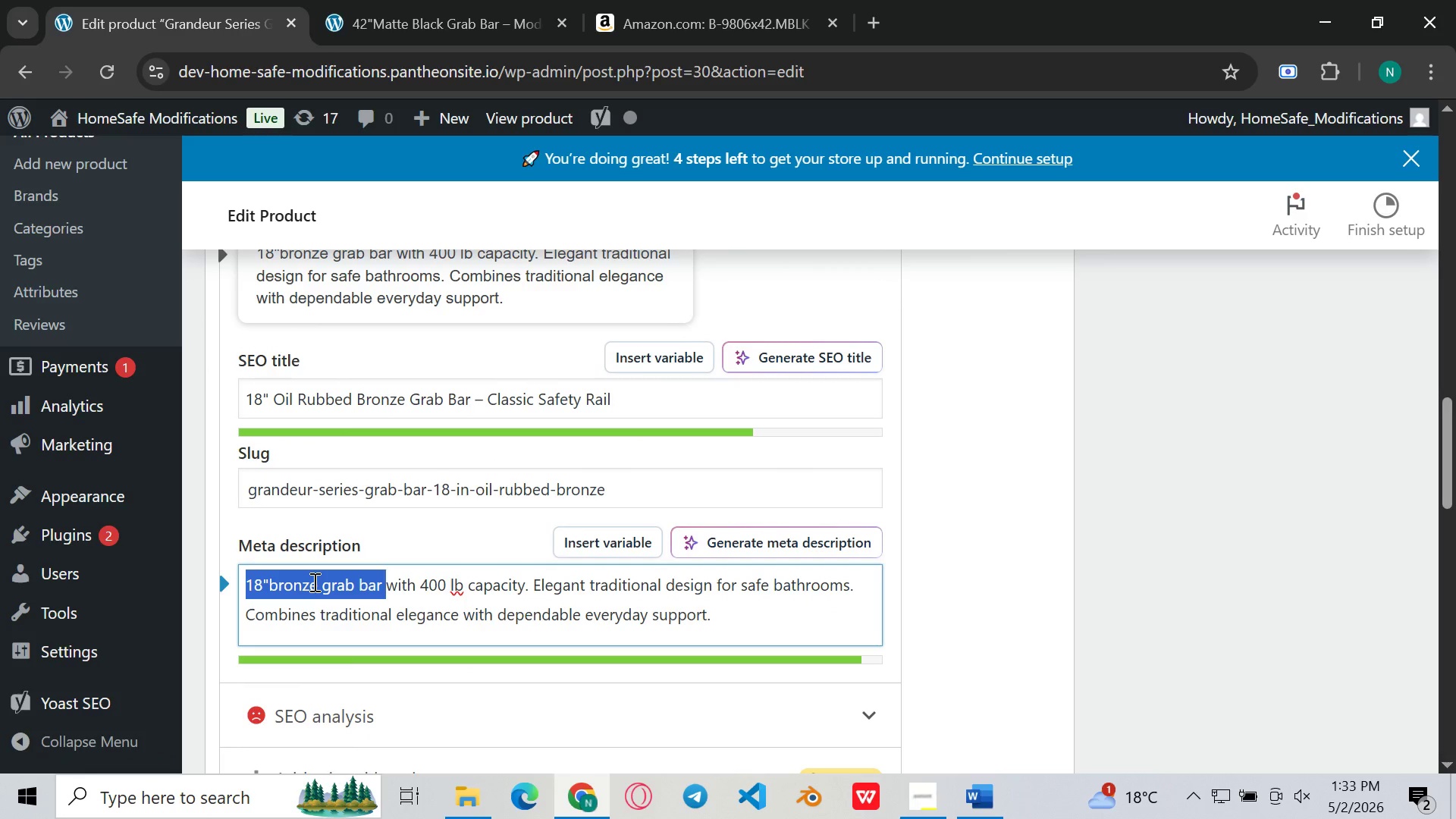 
key(Control+C)
 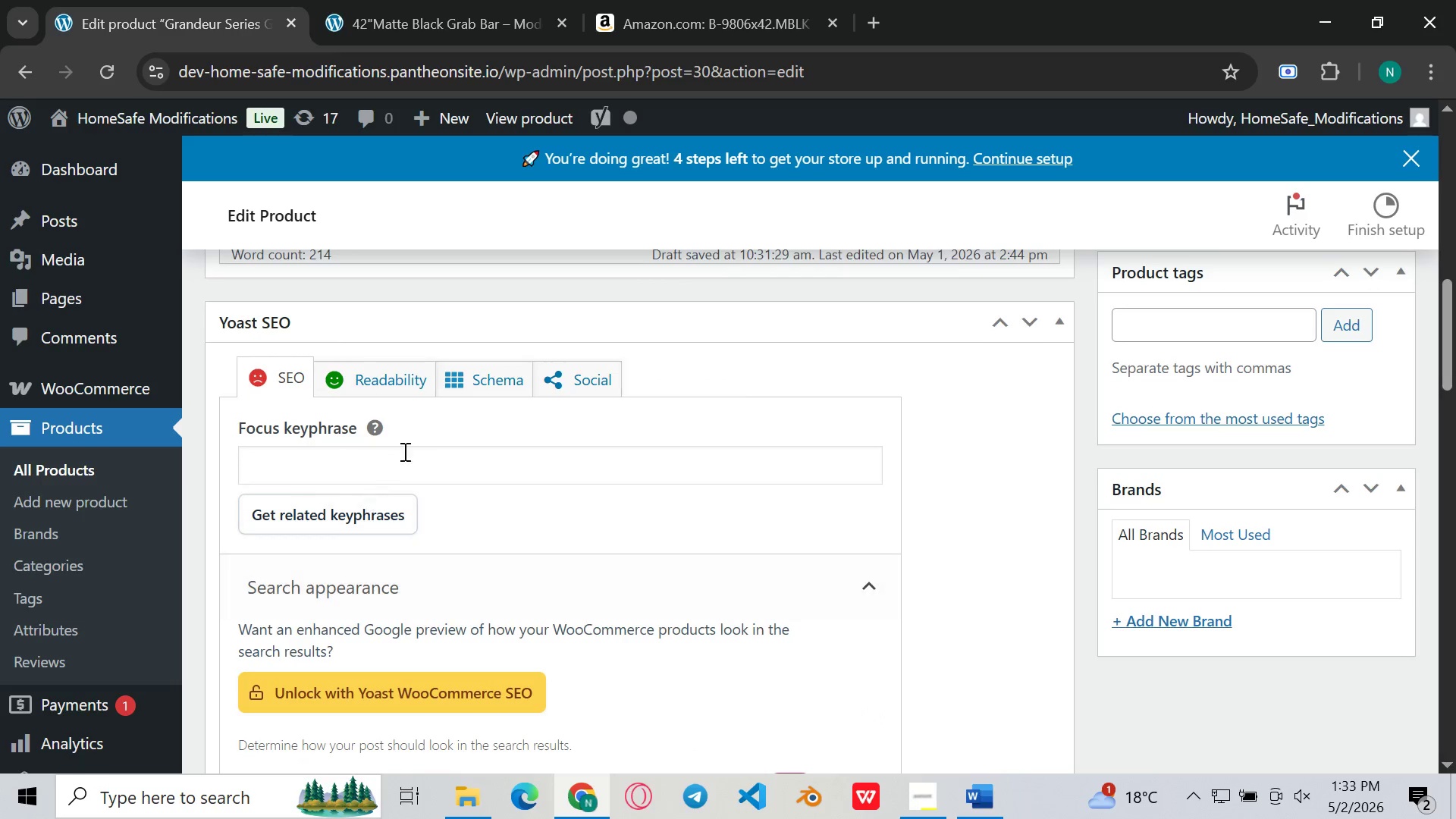 
left_click([413, 462])
 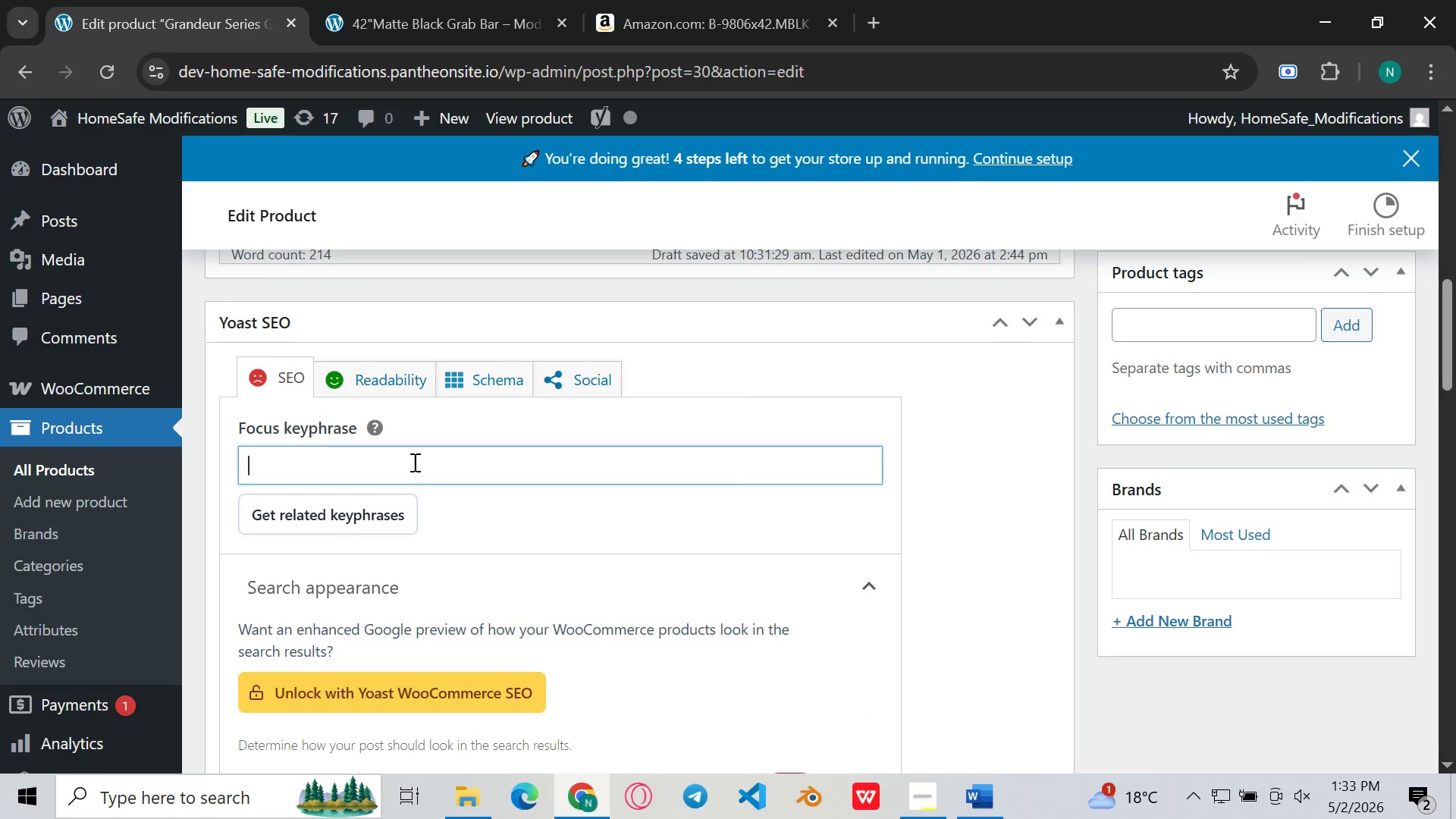 
key(Control+V)
 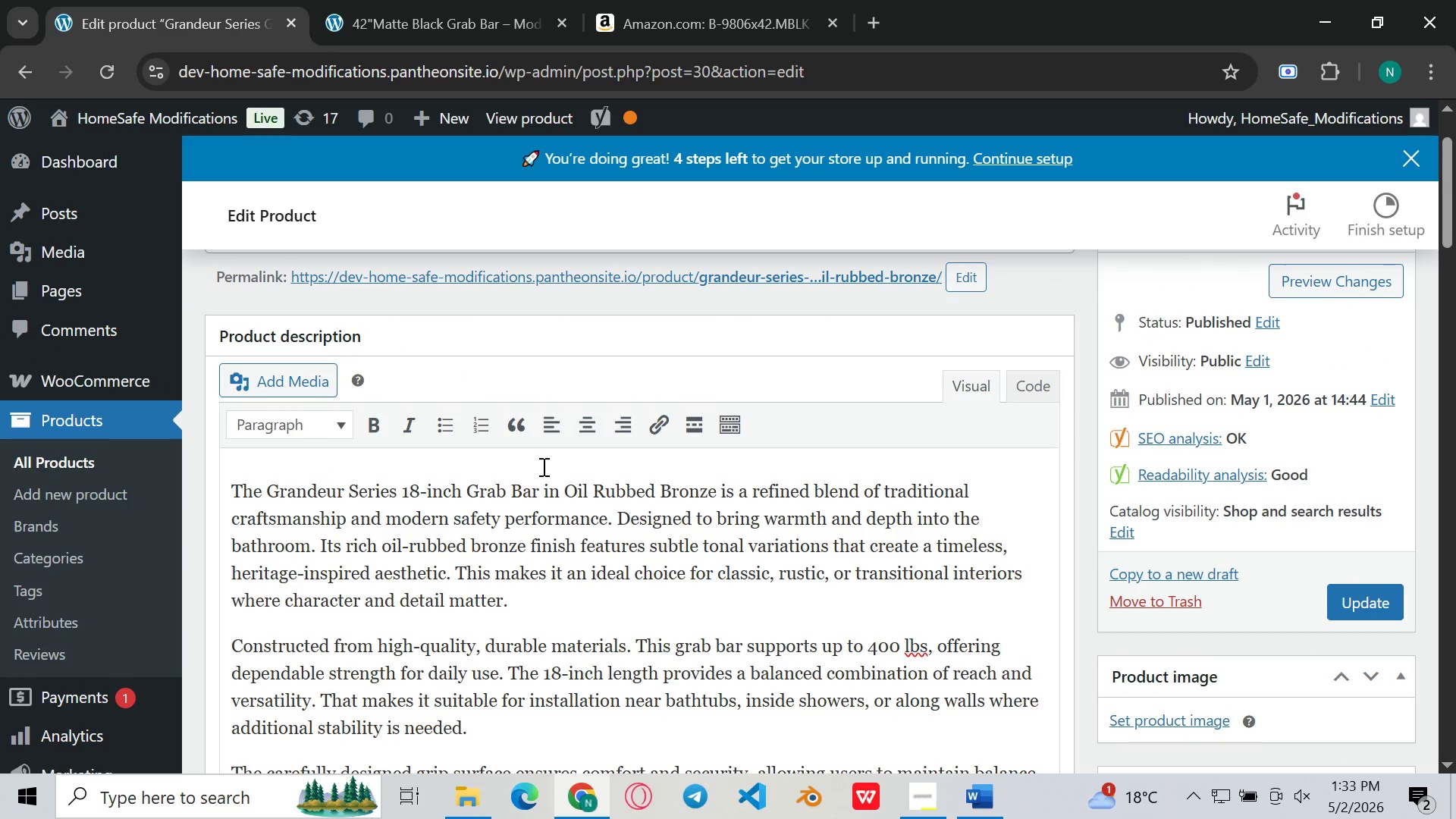 
wait(6.73)
 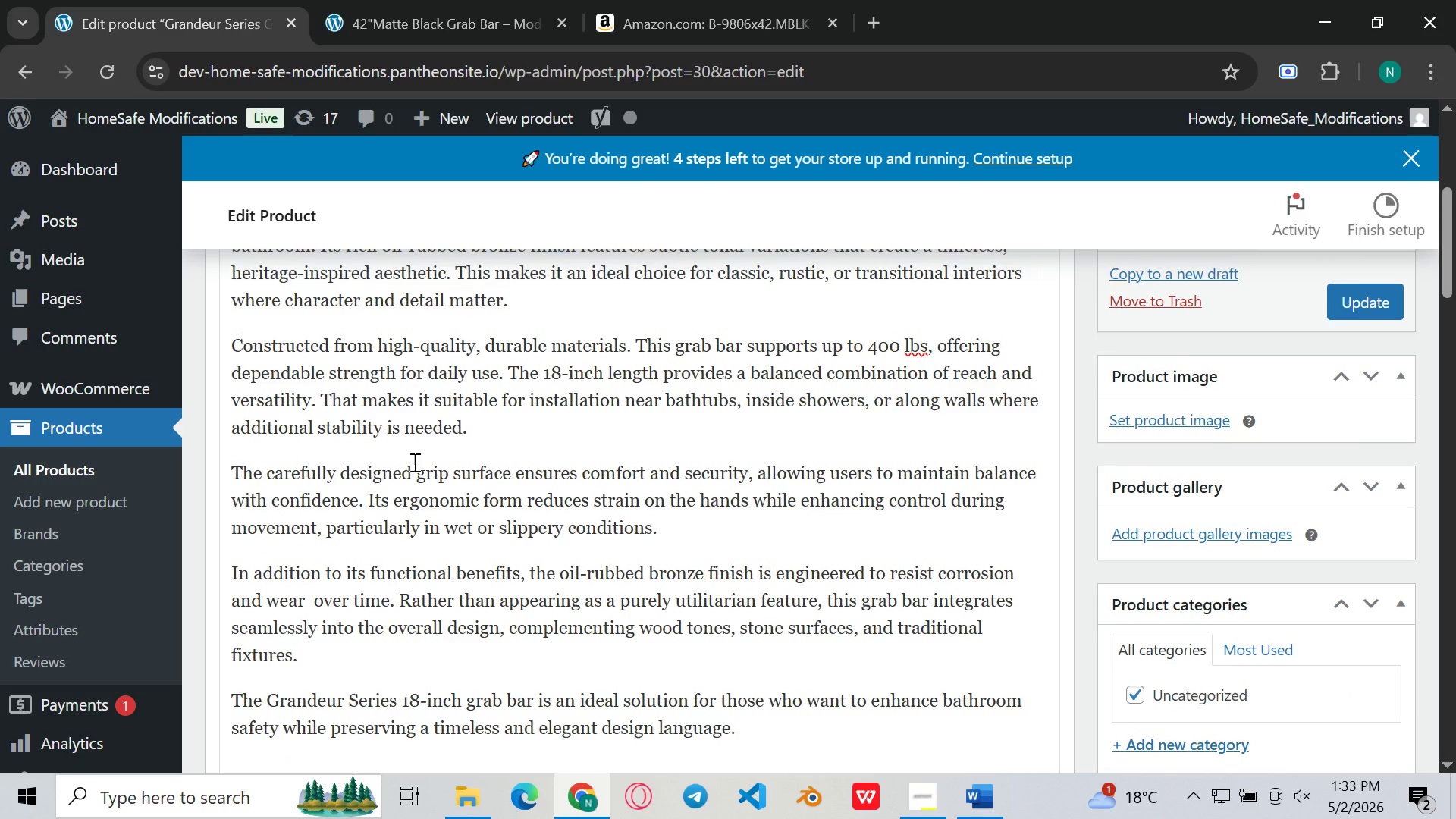 
left_click_drag(start_coordinate=[537, 489], to_coordinate=[400, 494])
 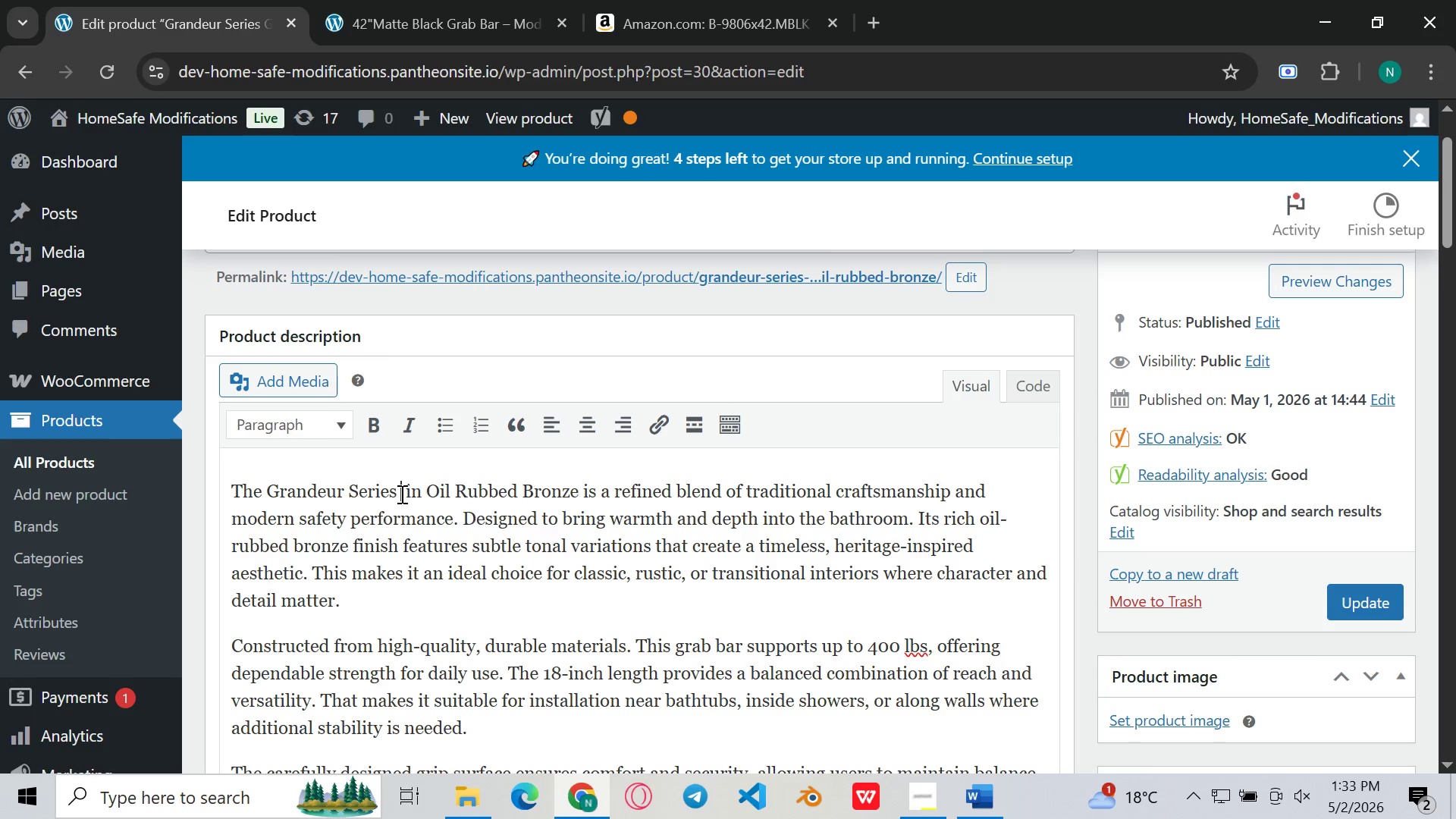 
key(Backspace)
 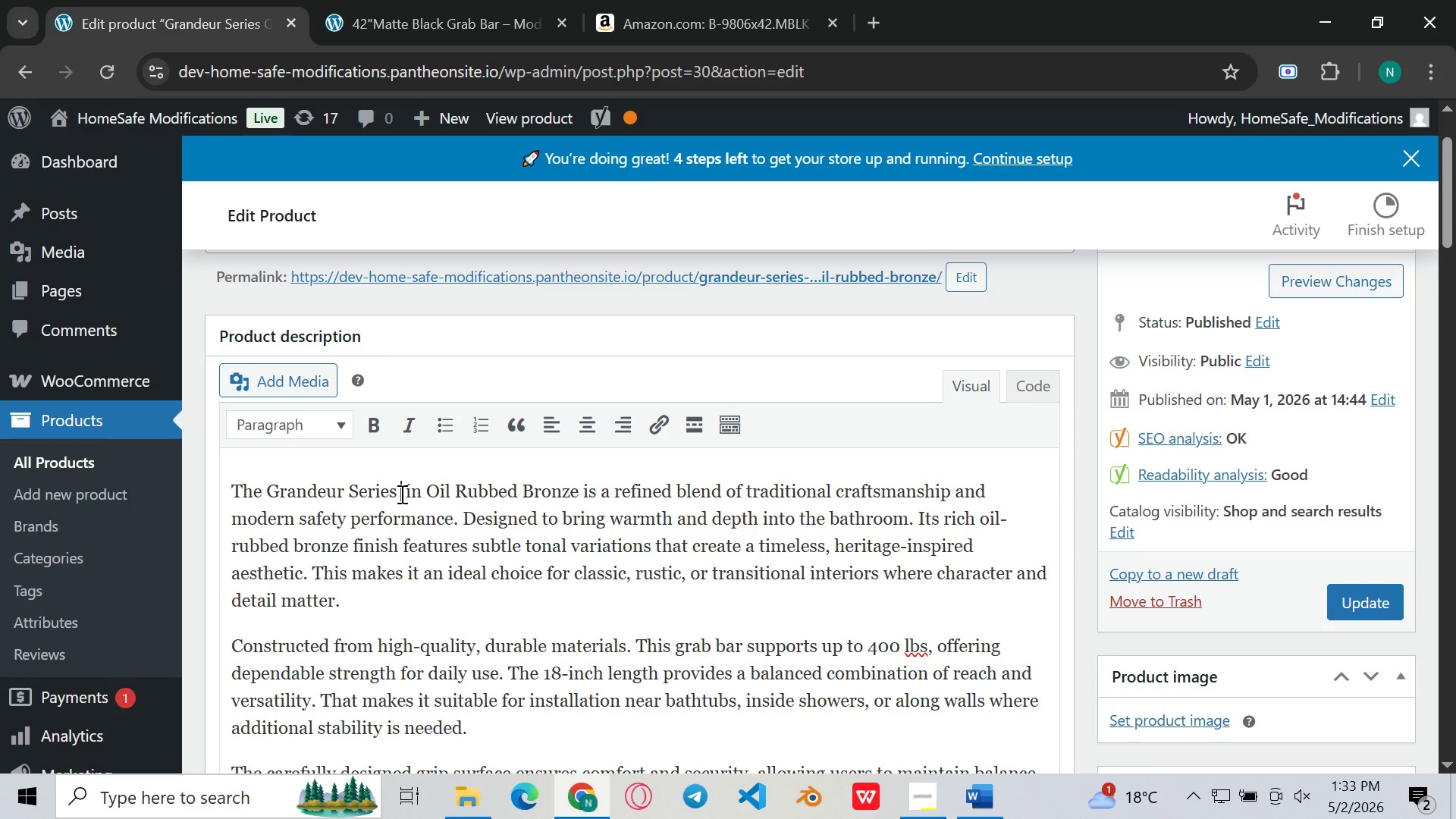 
key(Control+V)
 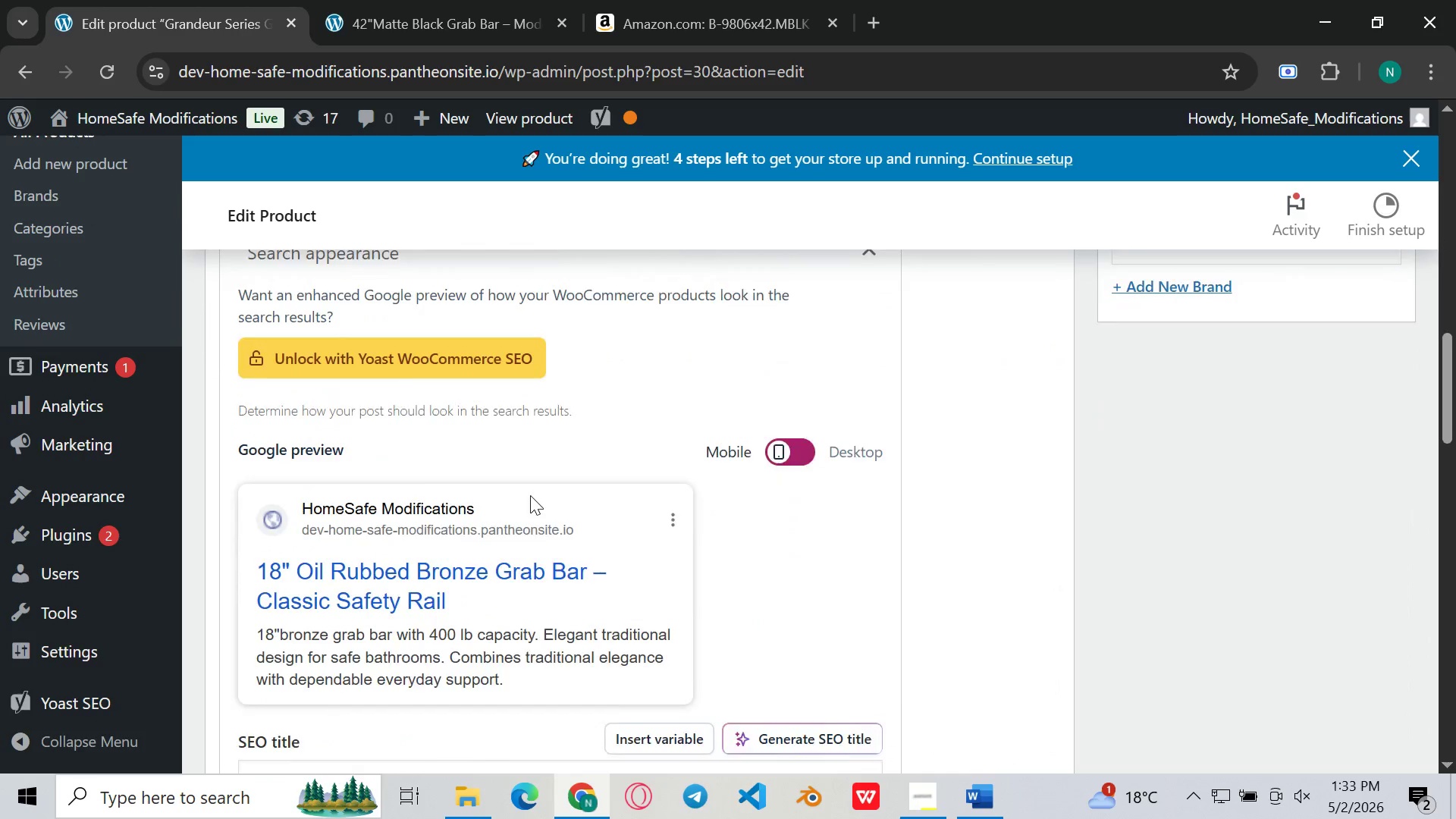 
wait(9.77)
 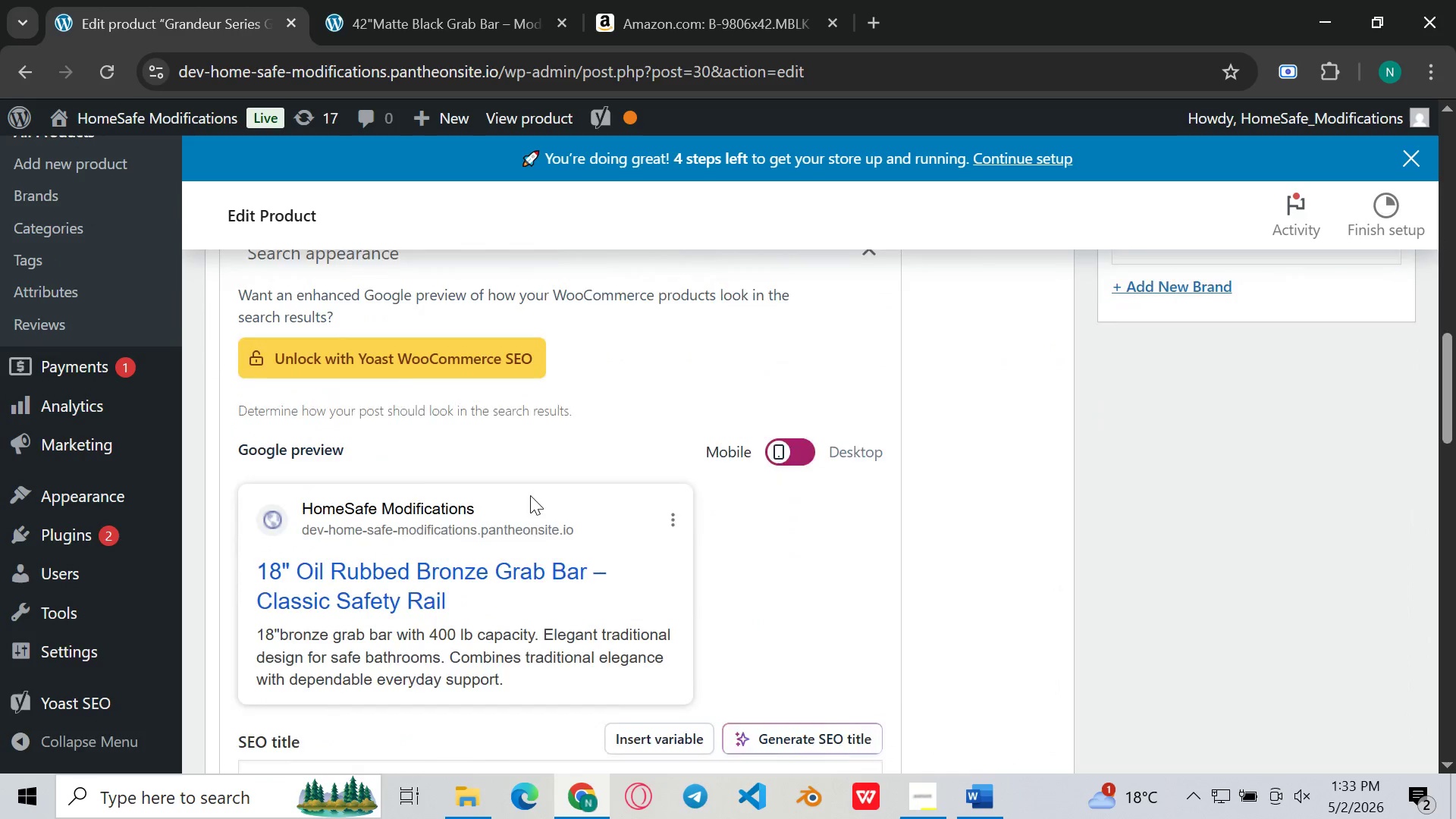 
left_click_drag(start_coordinate=[467, 504], to_coordinate=[243, 507])
 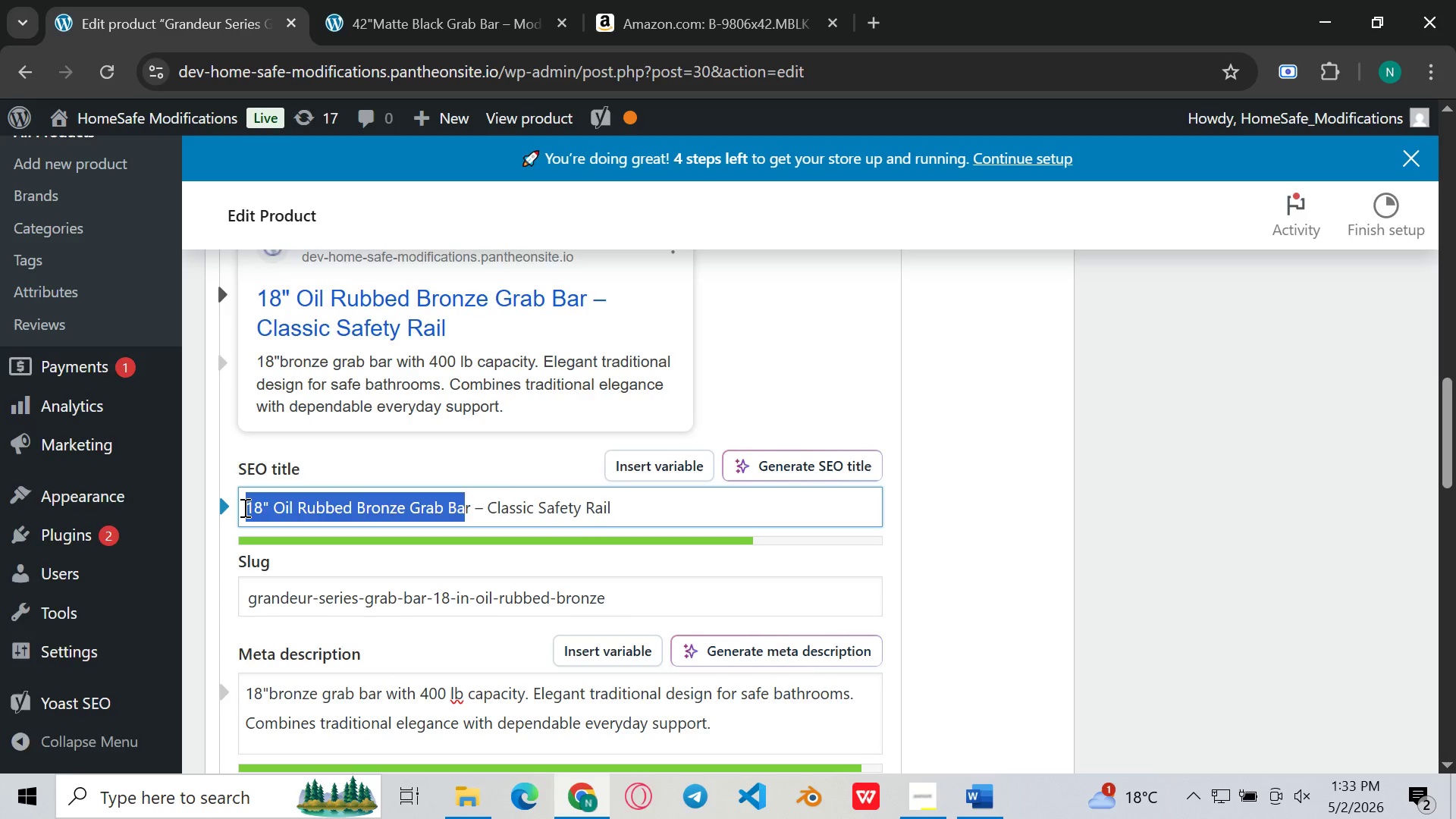 
key(Backspace)
 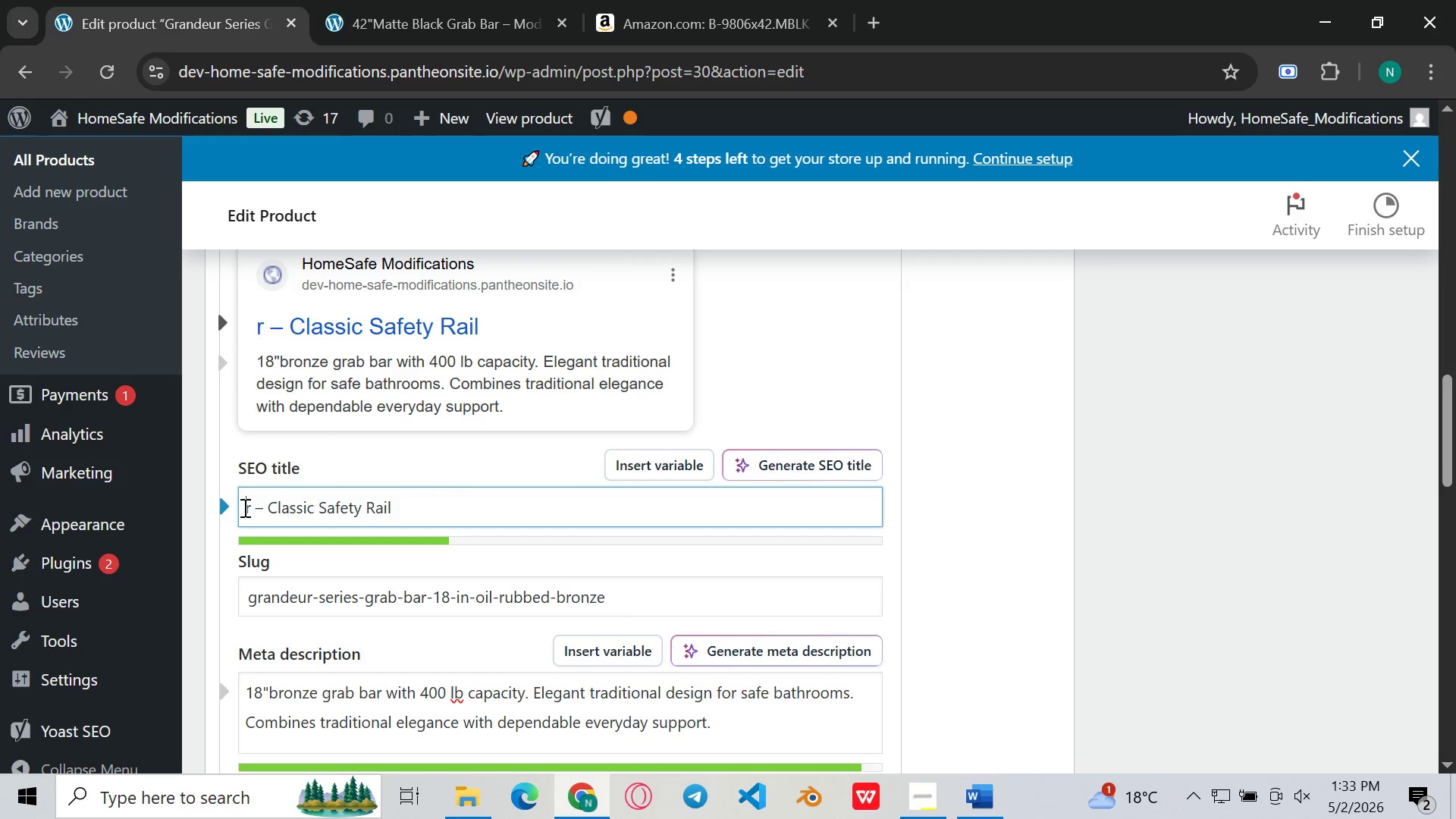 
key(Control+V)
 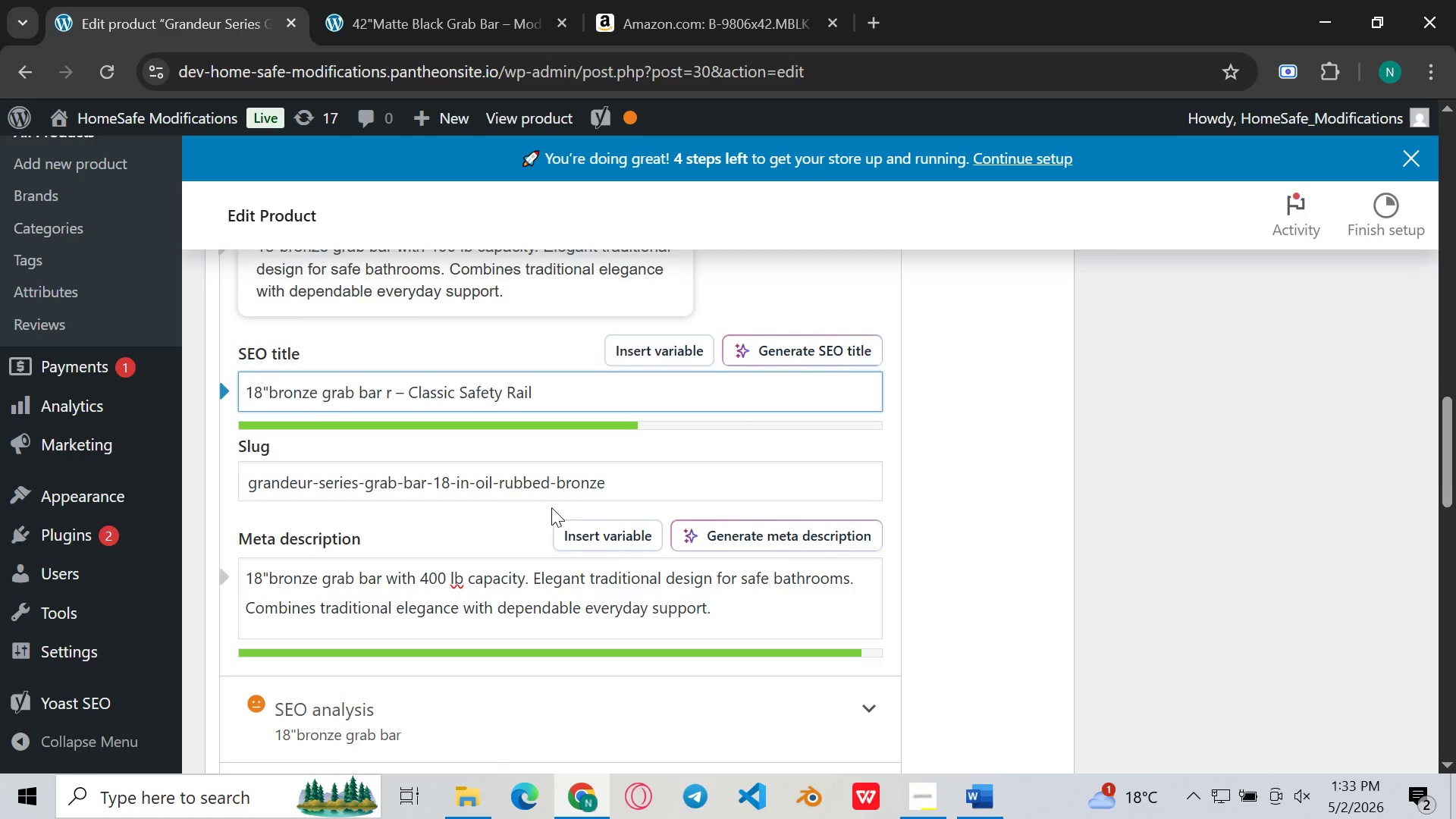 
key(ArrowRight)
 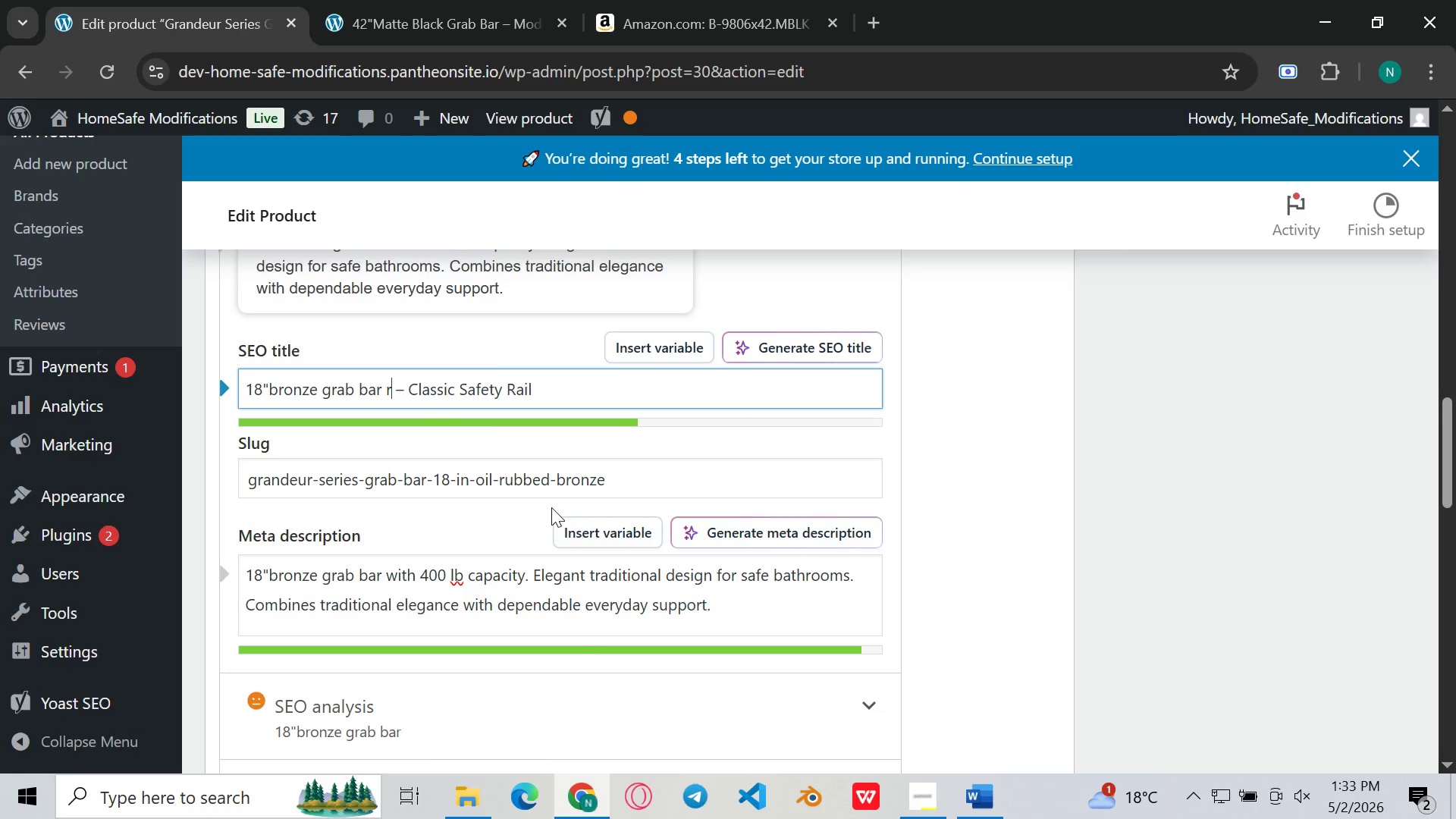 
key(Backspace)
 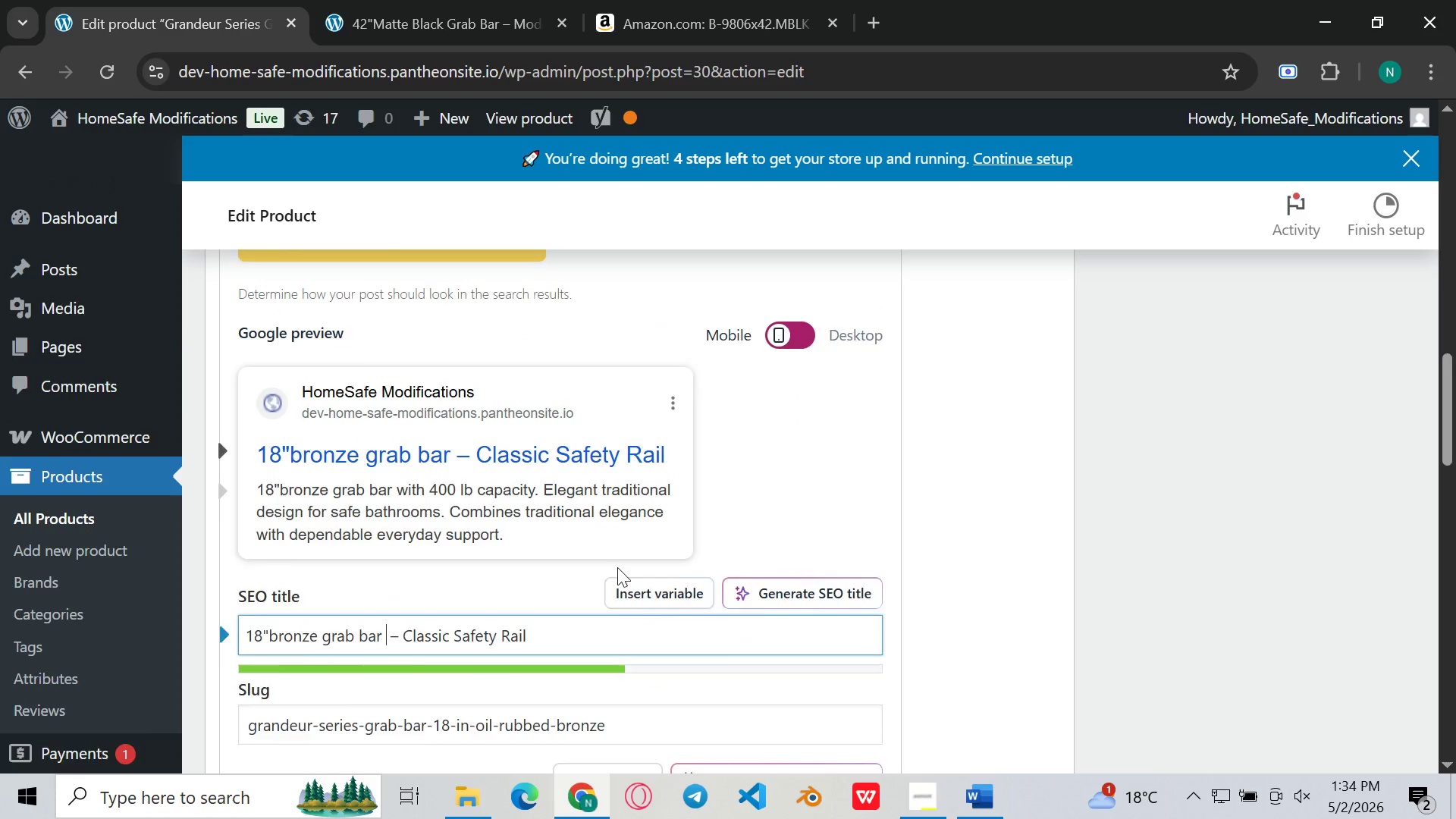 
wait(9.44)
 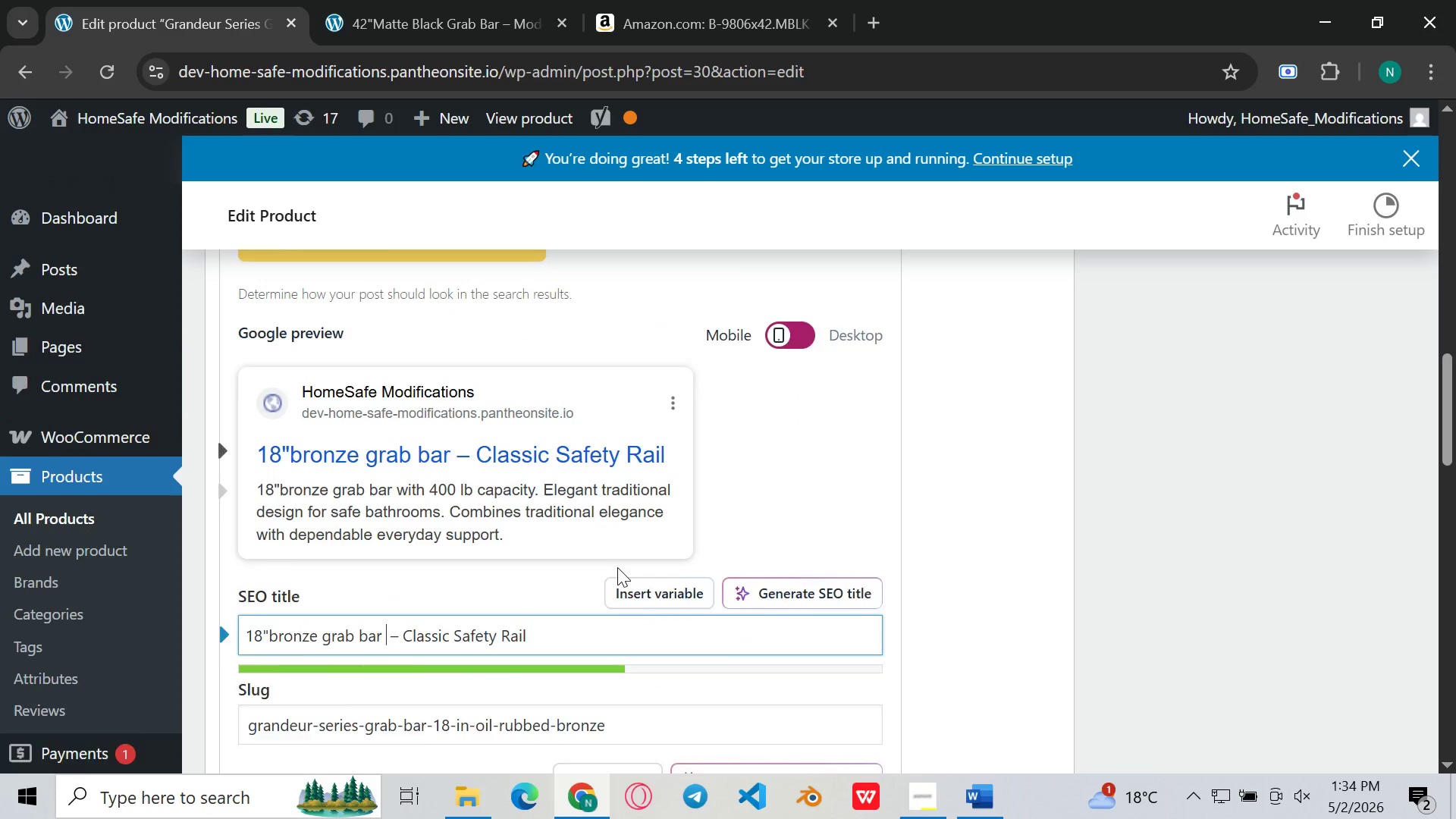 
left_click([642, 517])
 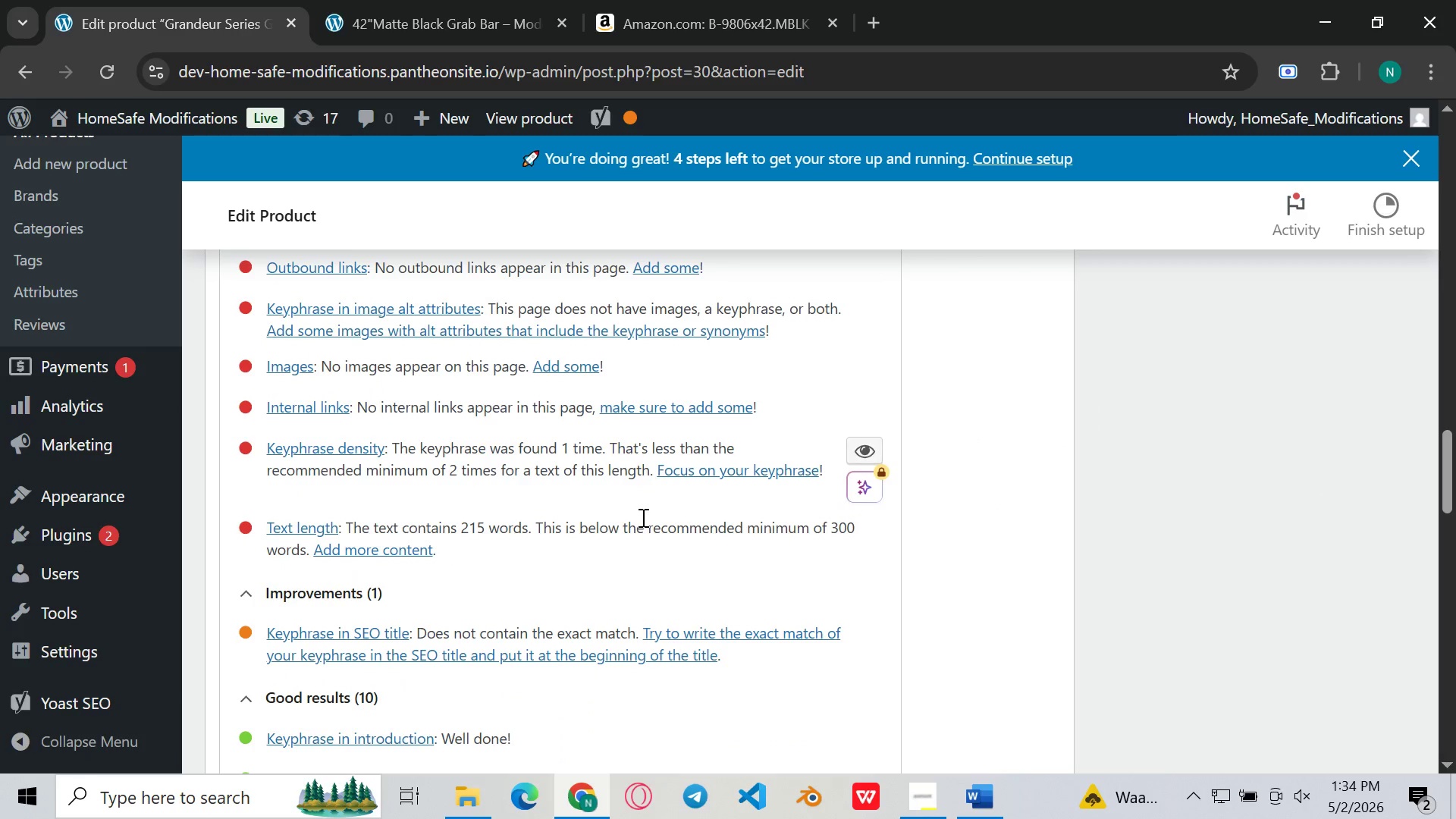 
wait(8.33)
 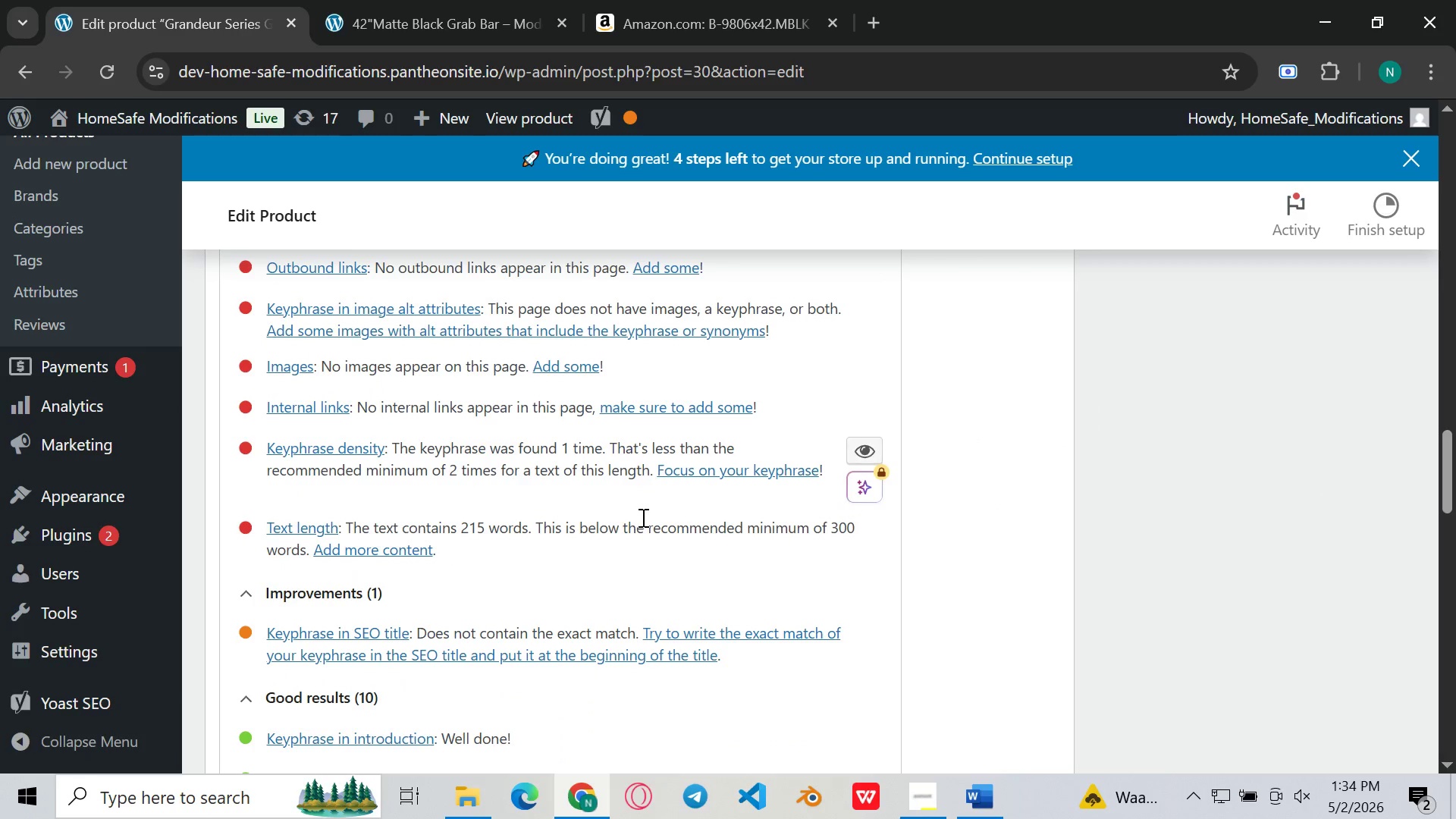 
left_click([925, 781])